 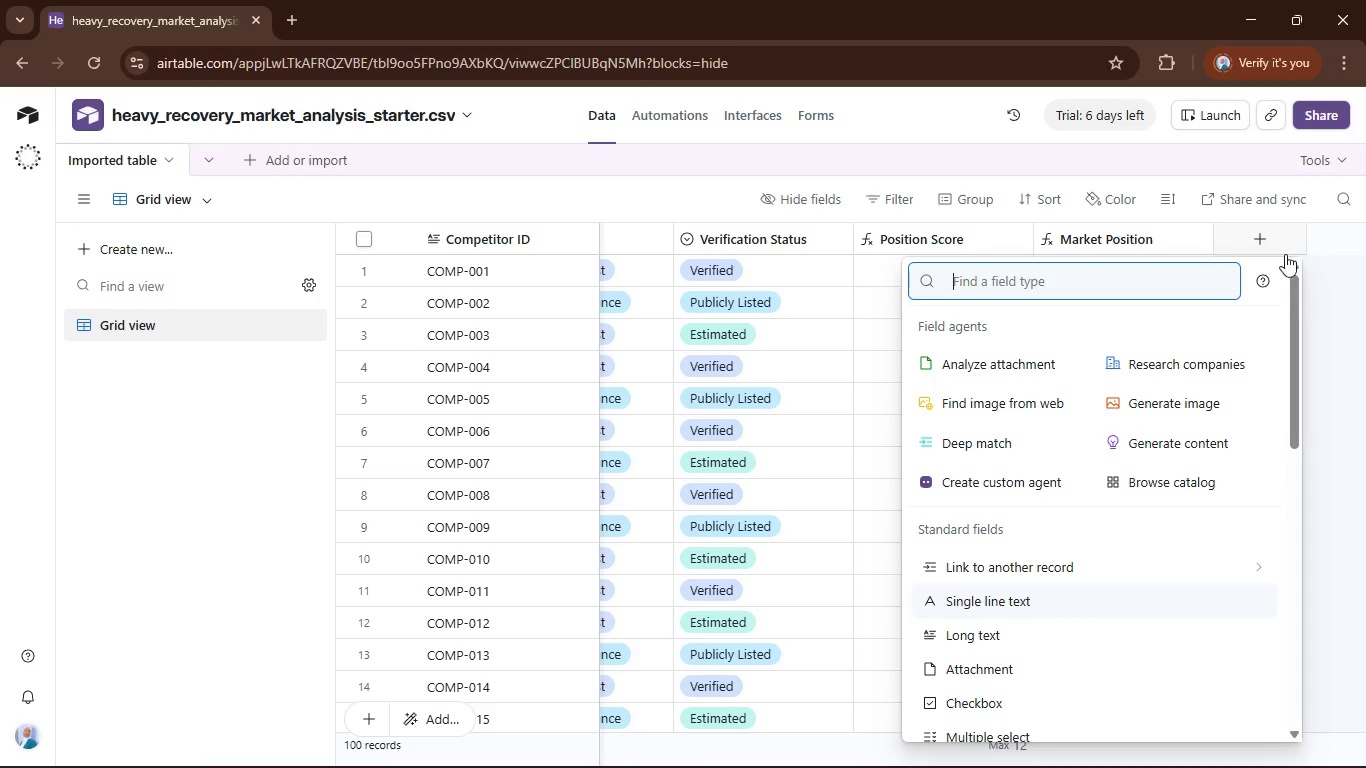 
type(Rate)
key(Backspace)
key(Backspace)
key(Backspace)
key(Backspace)
type(for)
 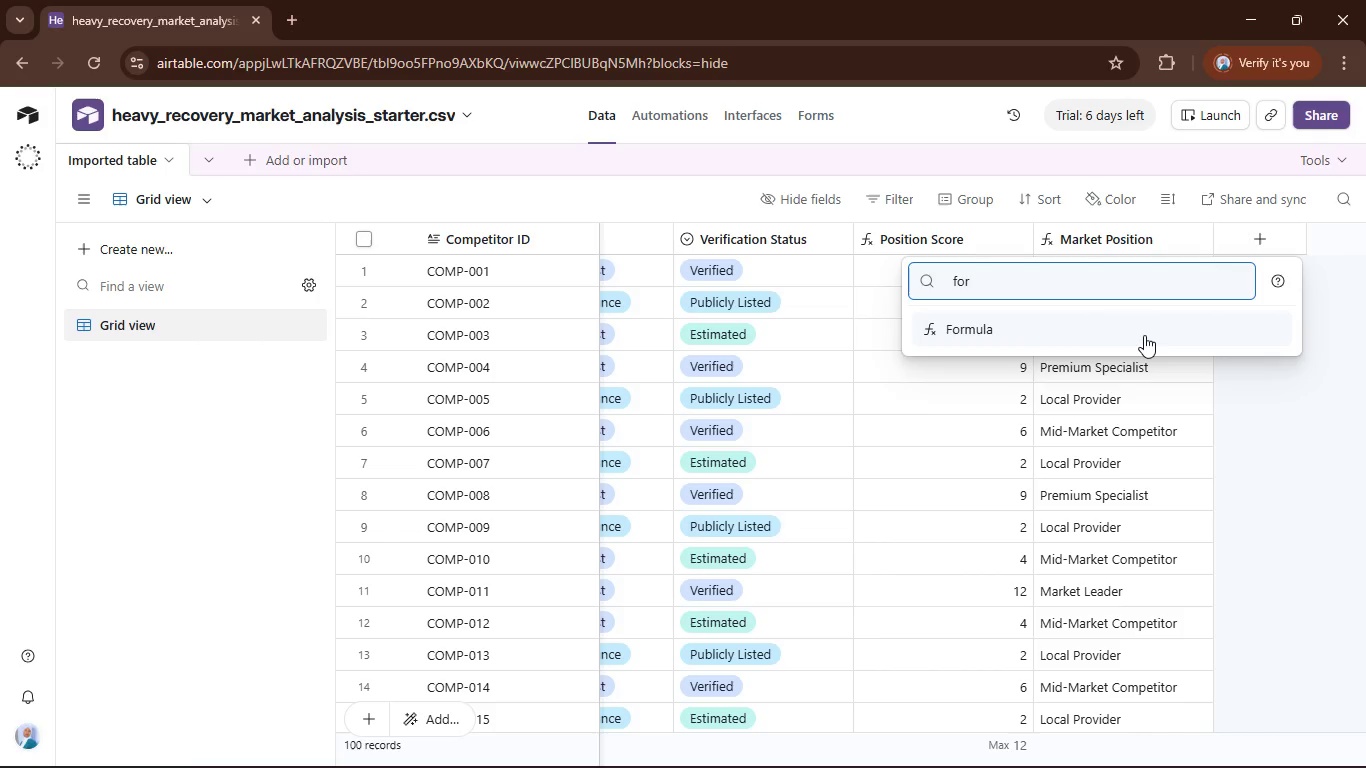 
left_click([1144, 335])
 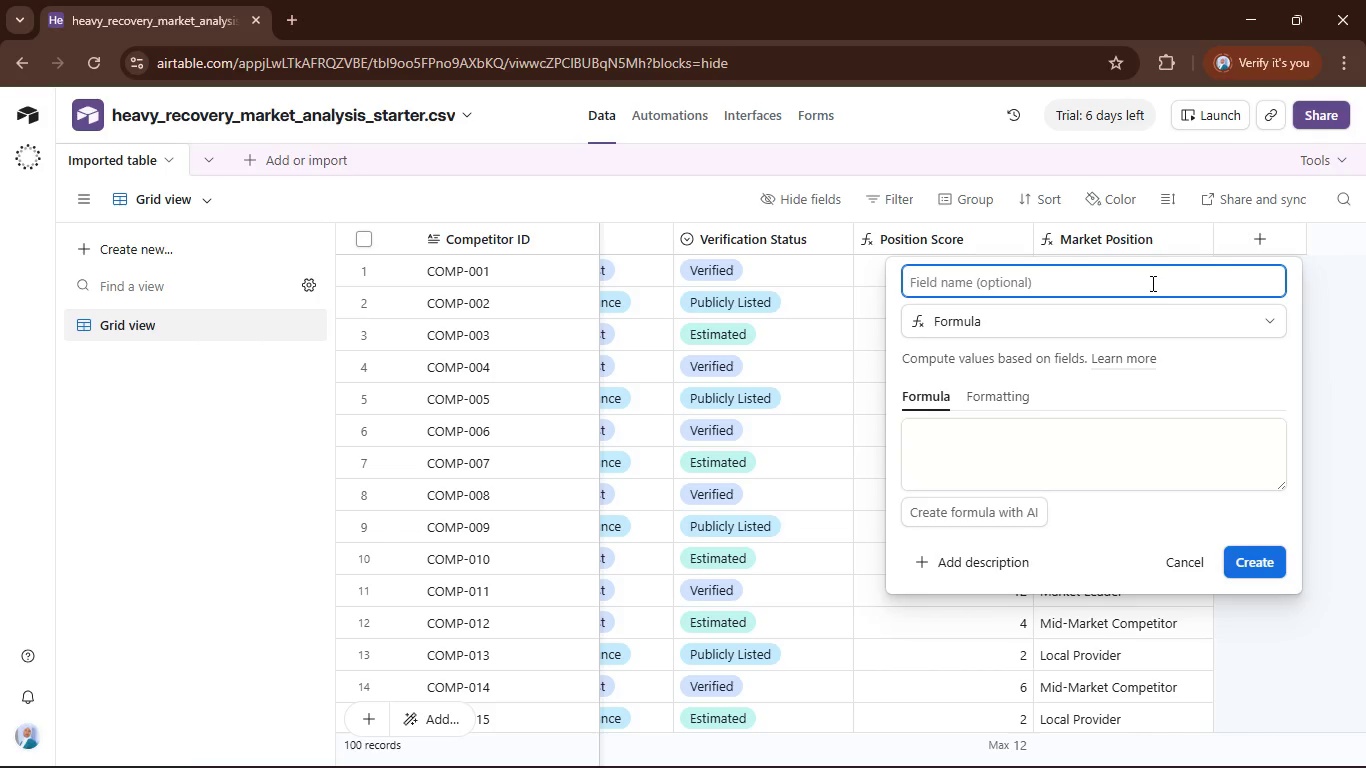 
type(Rate Deviation)
 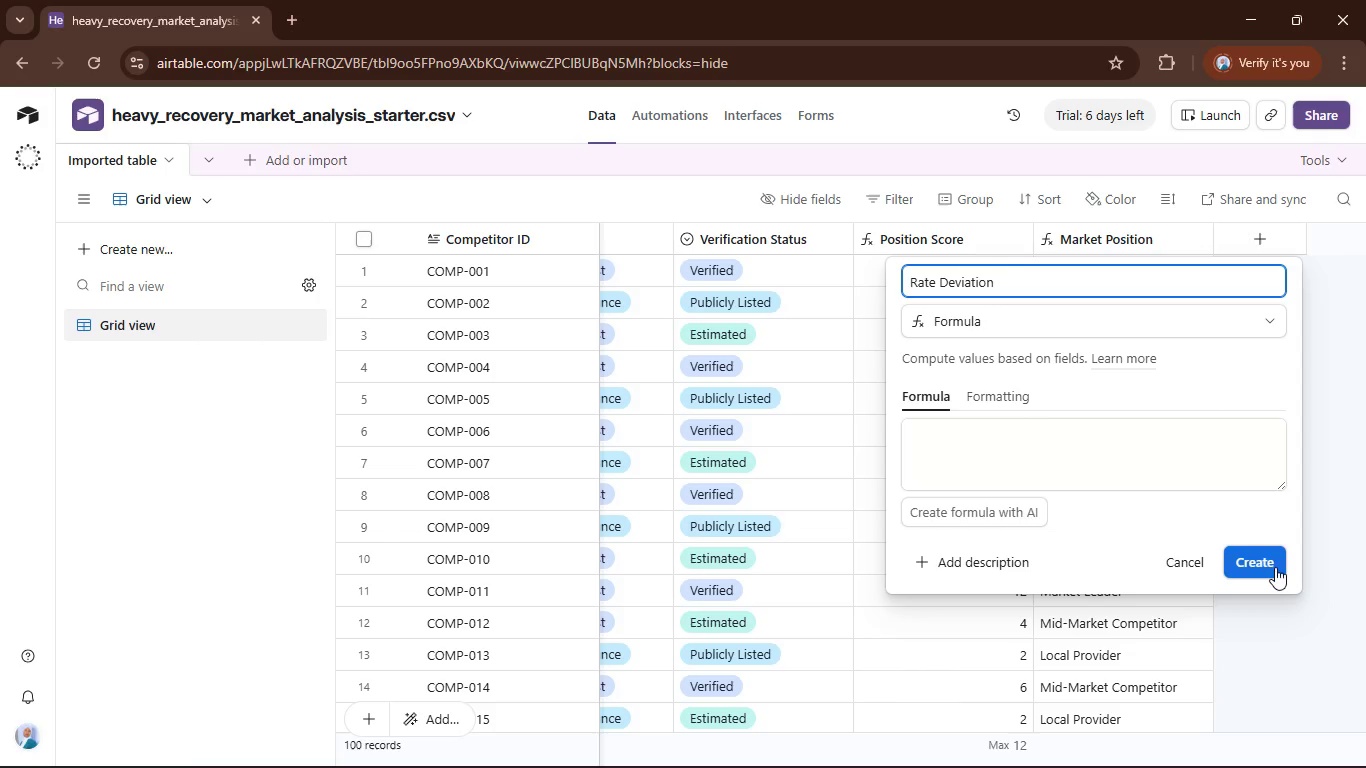 
wait(5.58)
 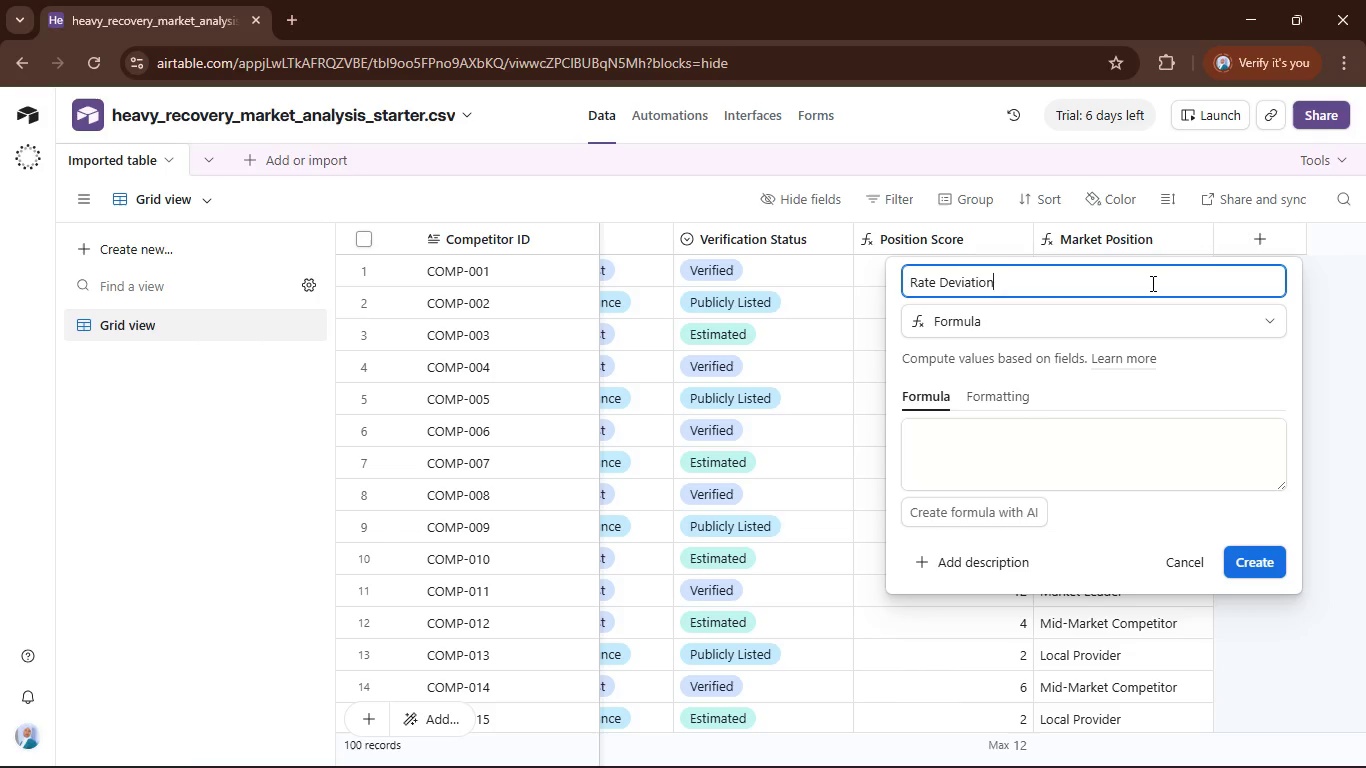 
left_click([1268, 567])
 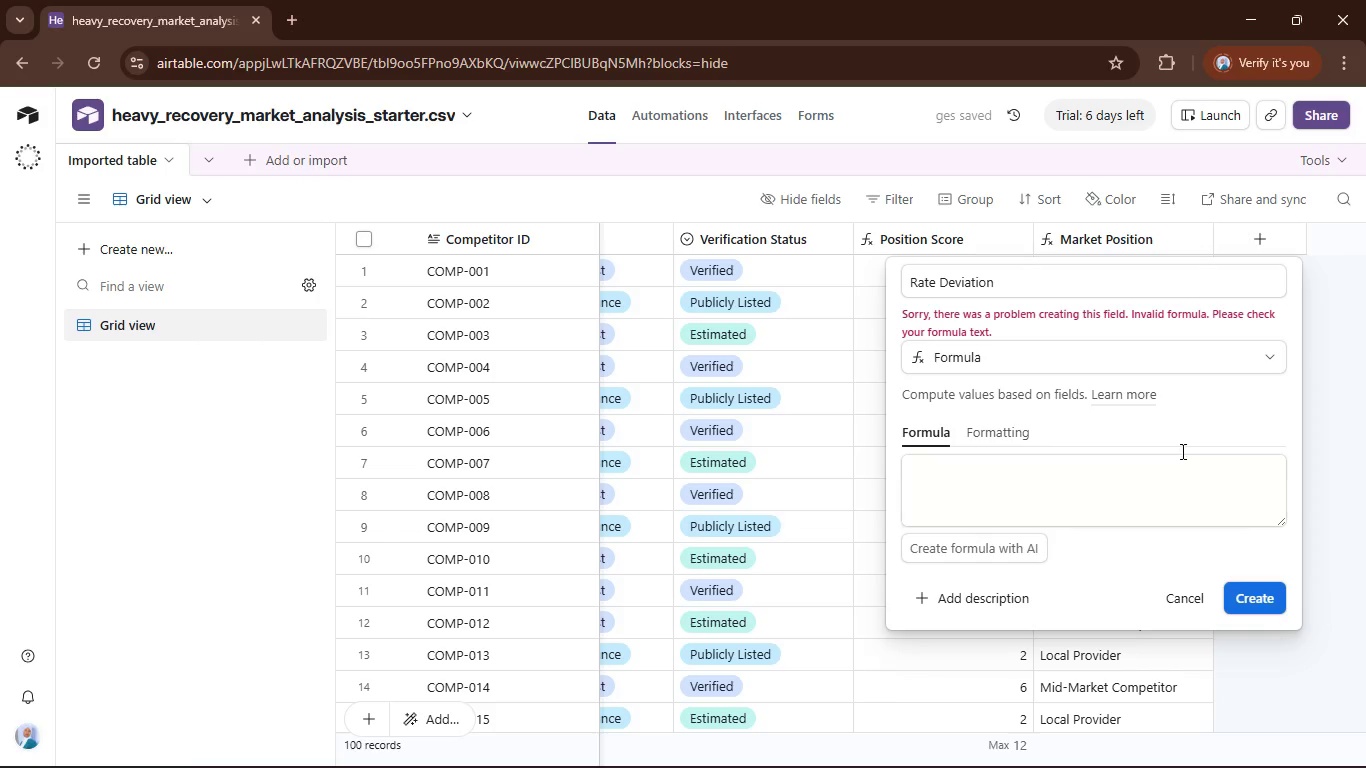 
left_click([1202, 482])
 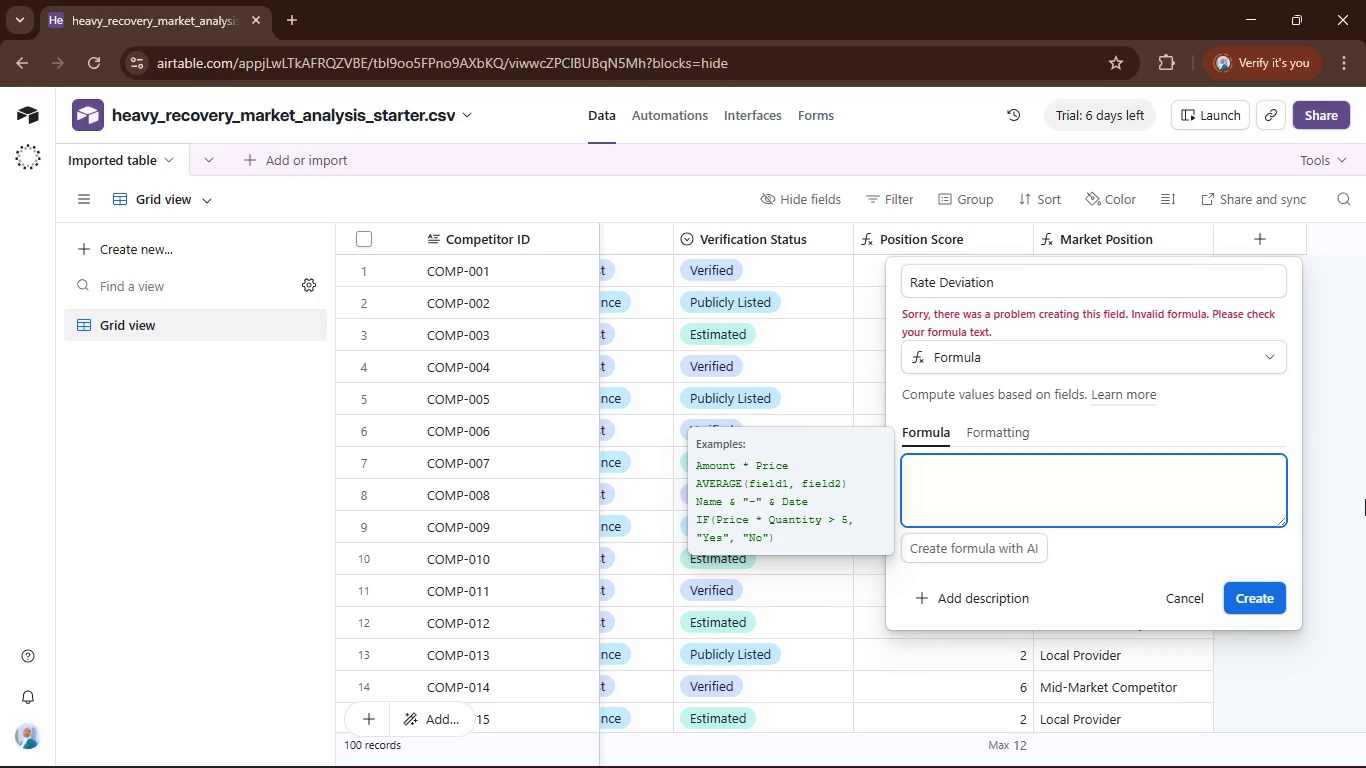 
wait(7.64)
 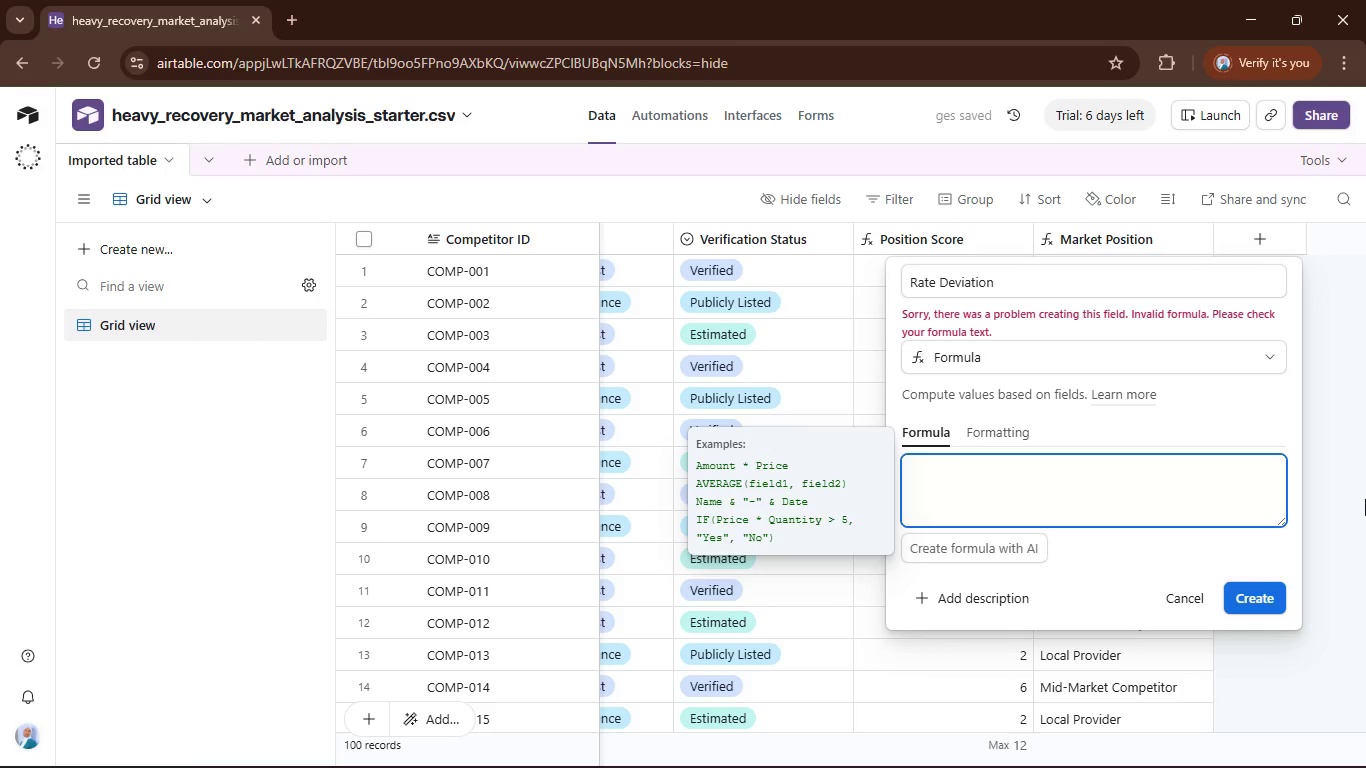 
type(hor)
key(Backspace)
 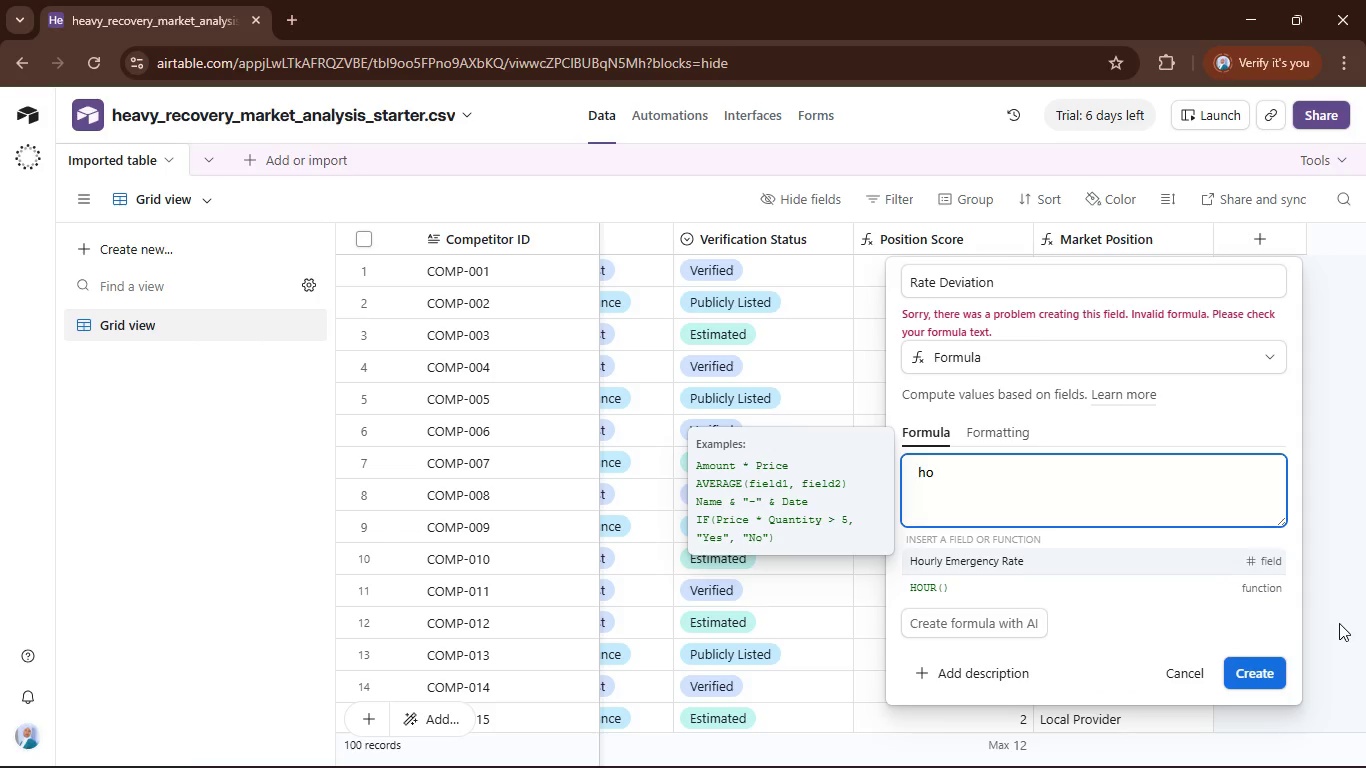 
left_click([1208, 566])
 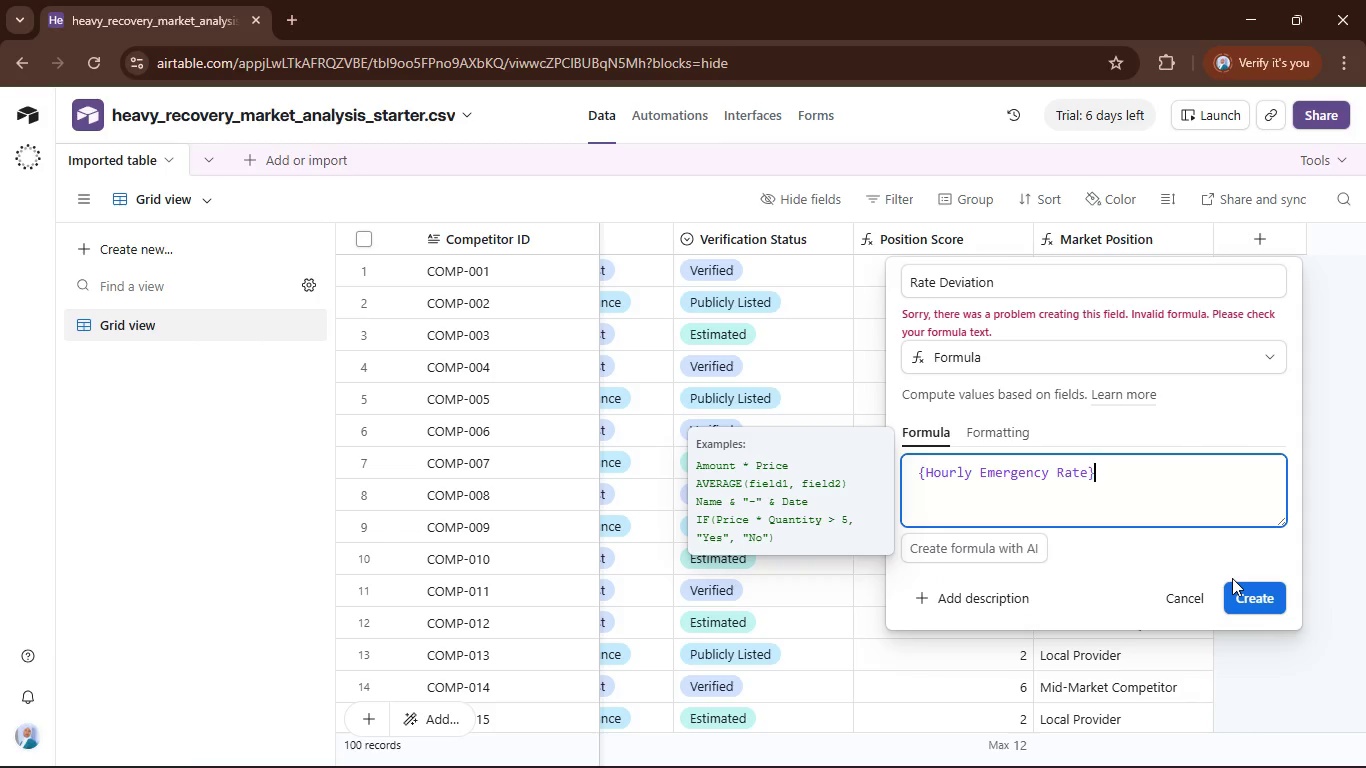 
type( - av)
 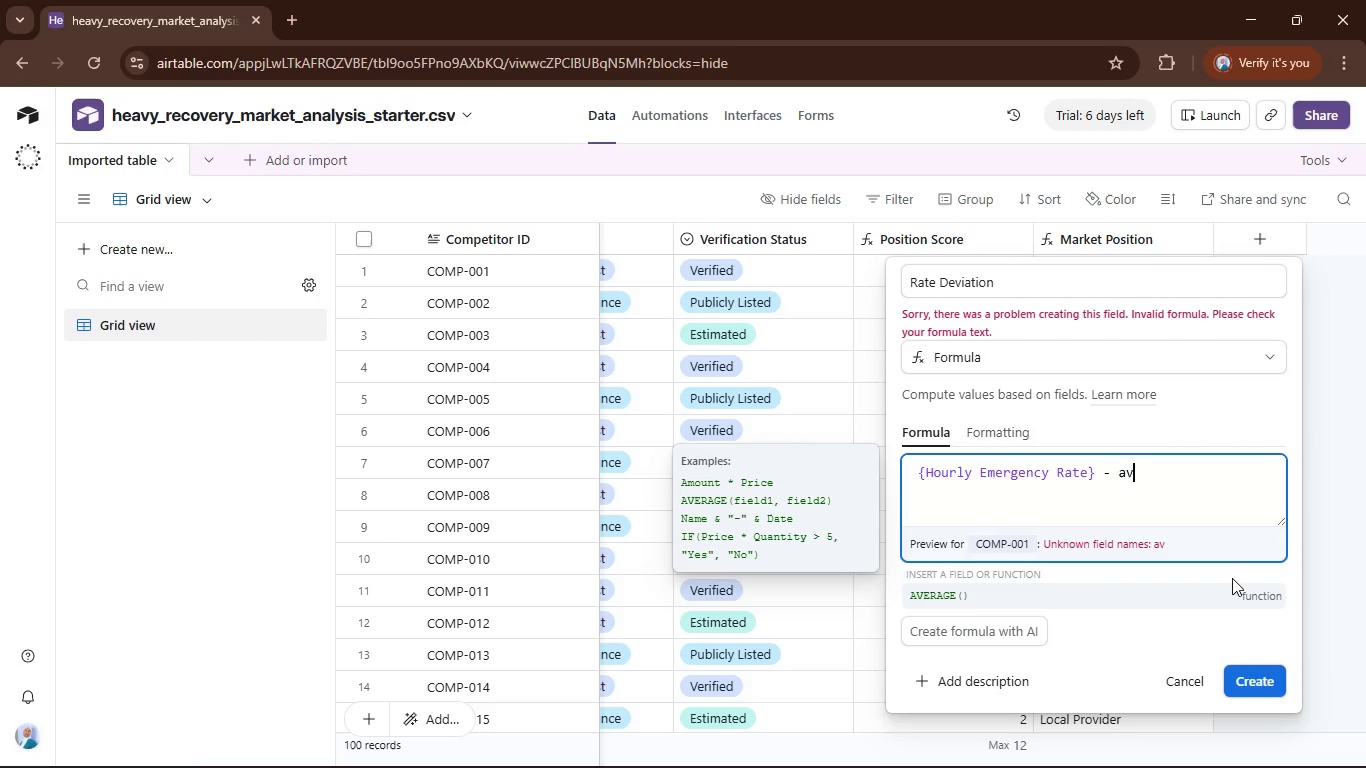 
left_click([1224, 598])
 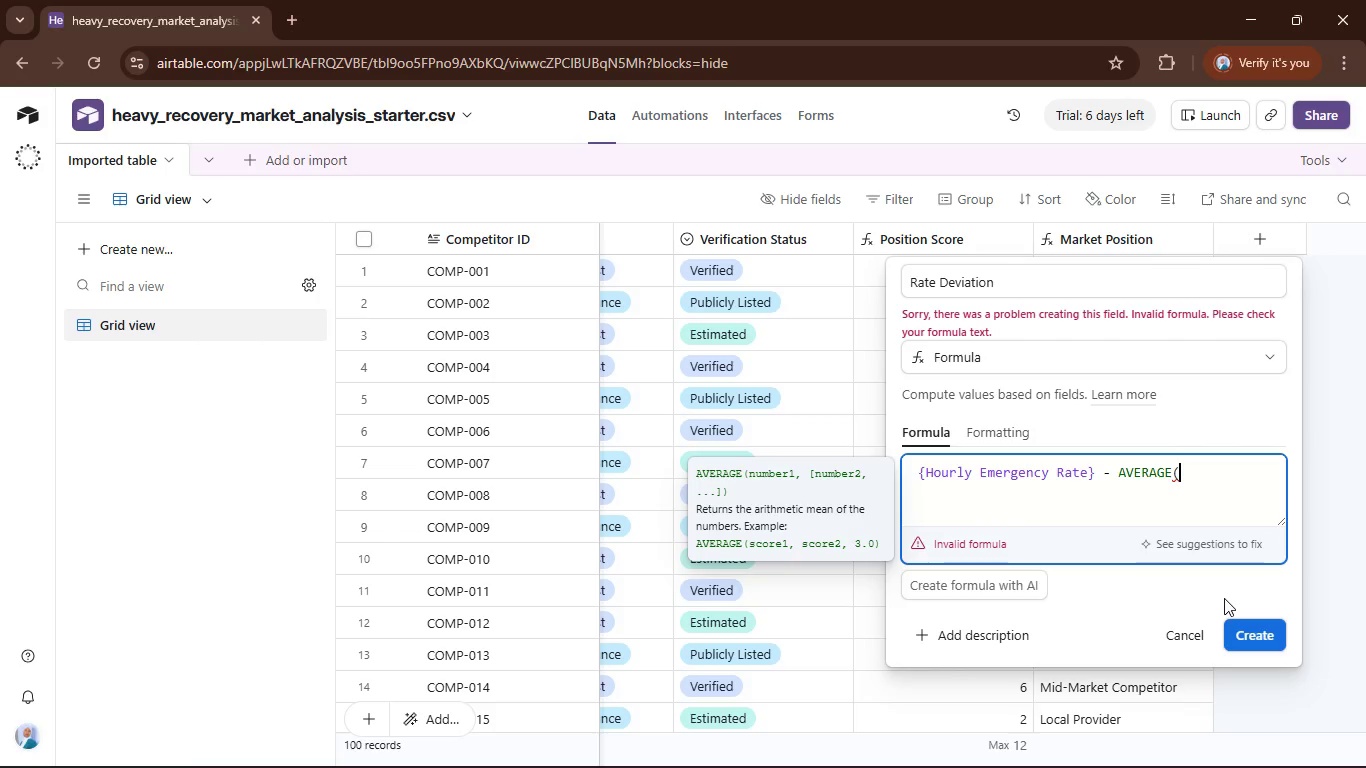 
type(hor)
key(Backspace)
type(u)
 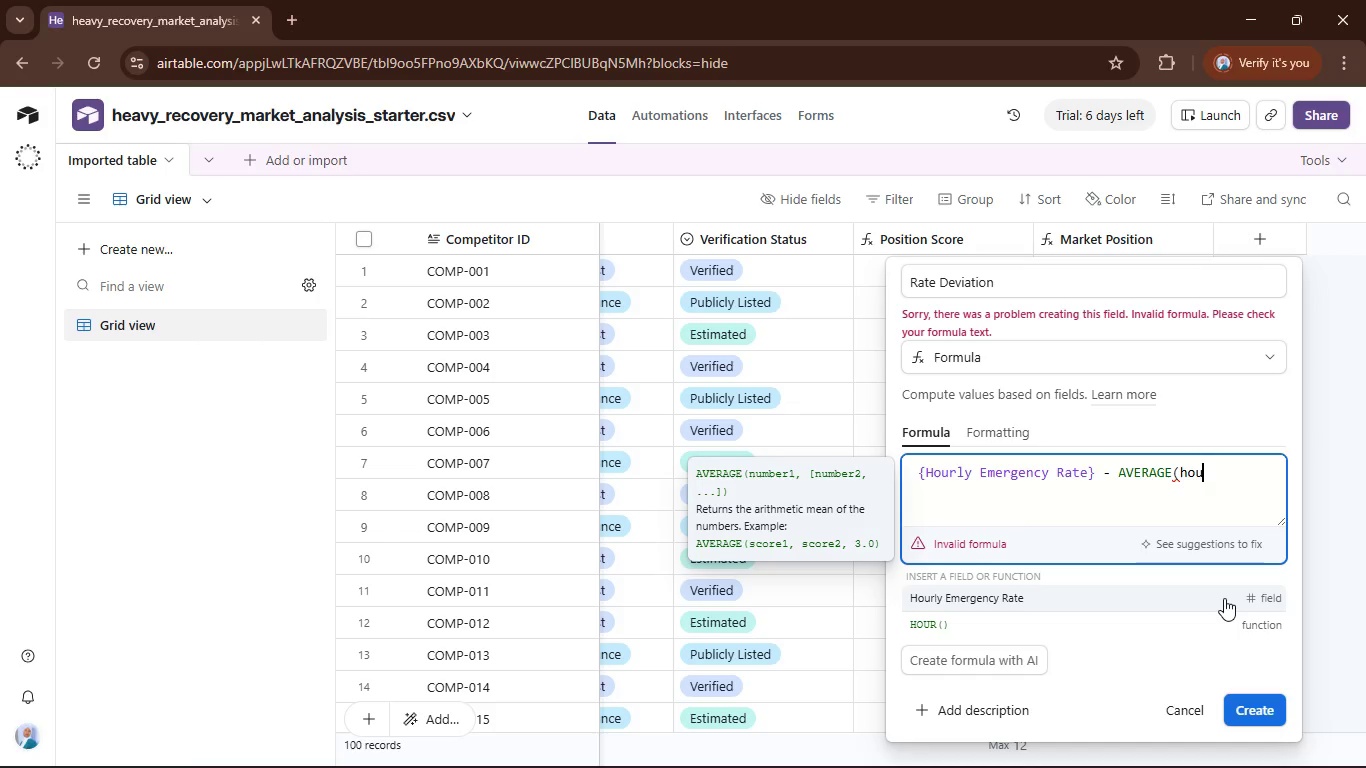 
left_click([1164, 604])
 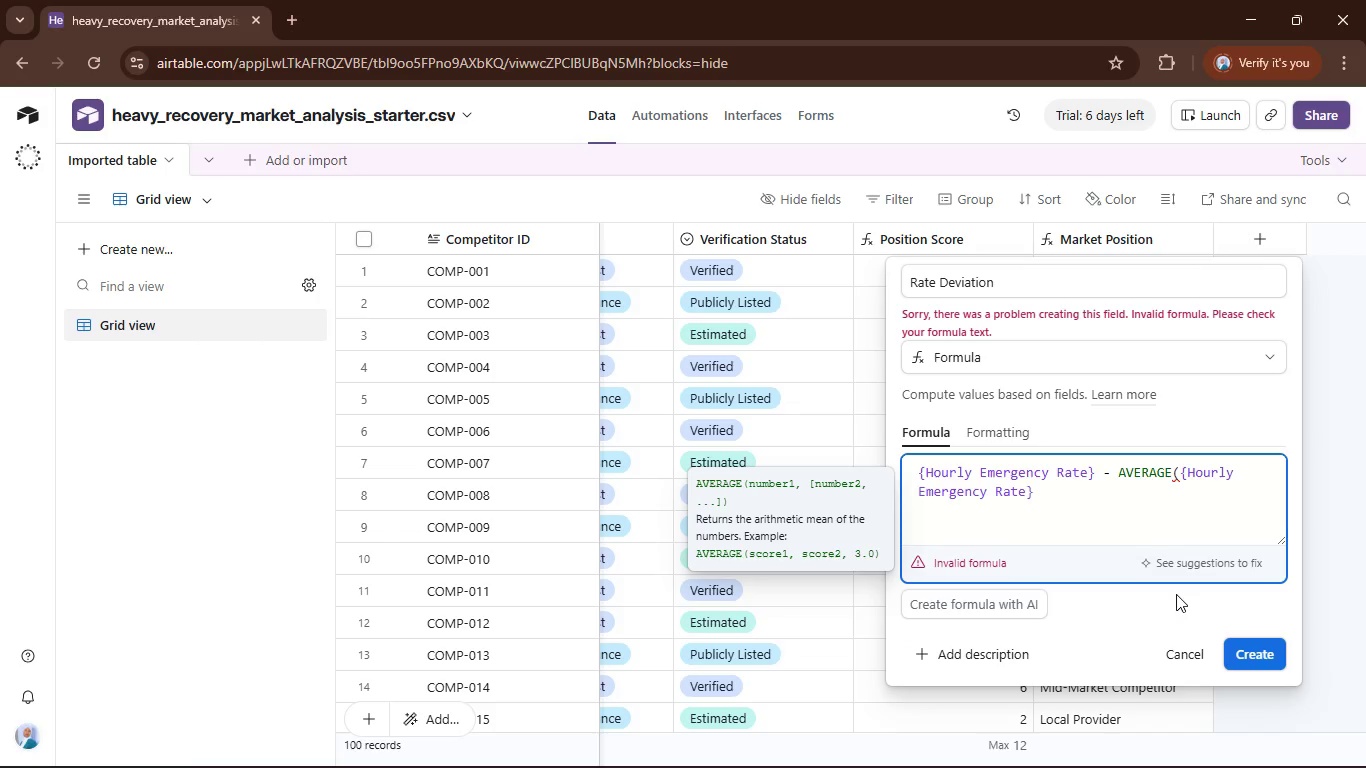 
key(Shift+0)
 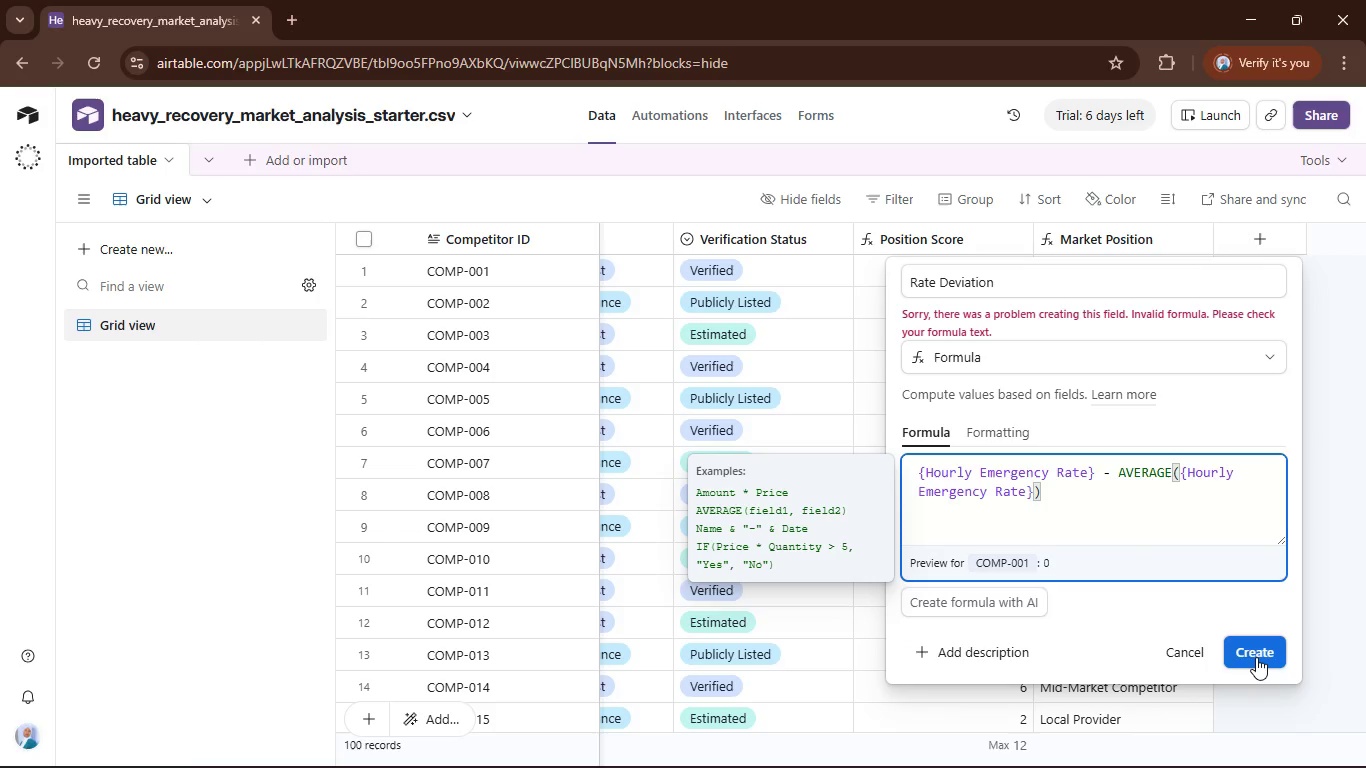 
wait(5.09)
 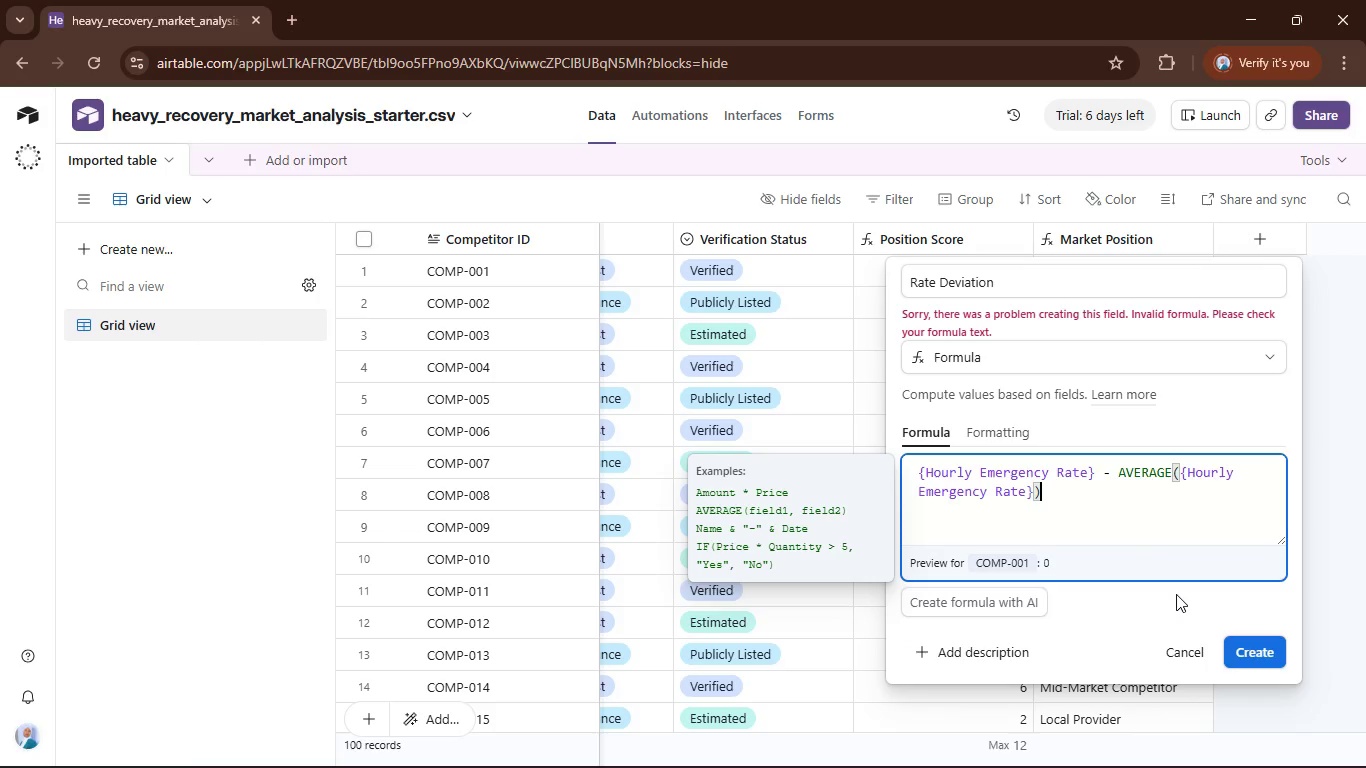 
left_click([1256, 657])
 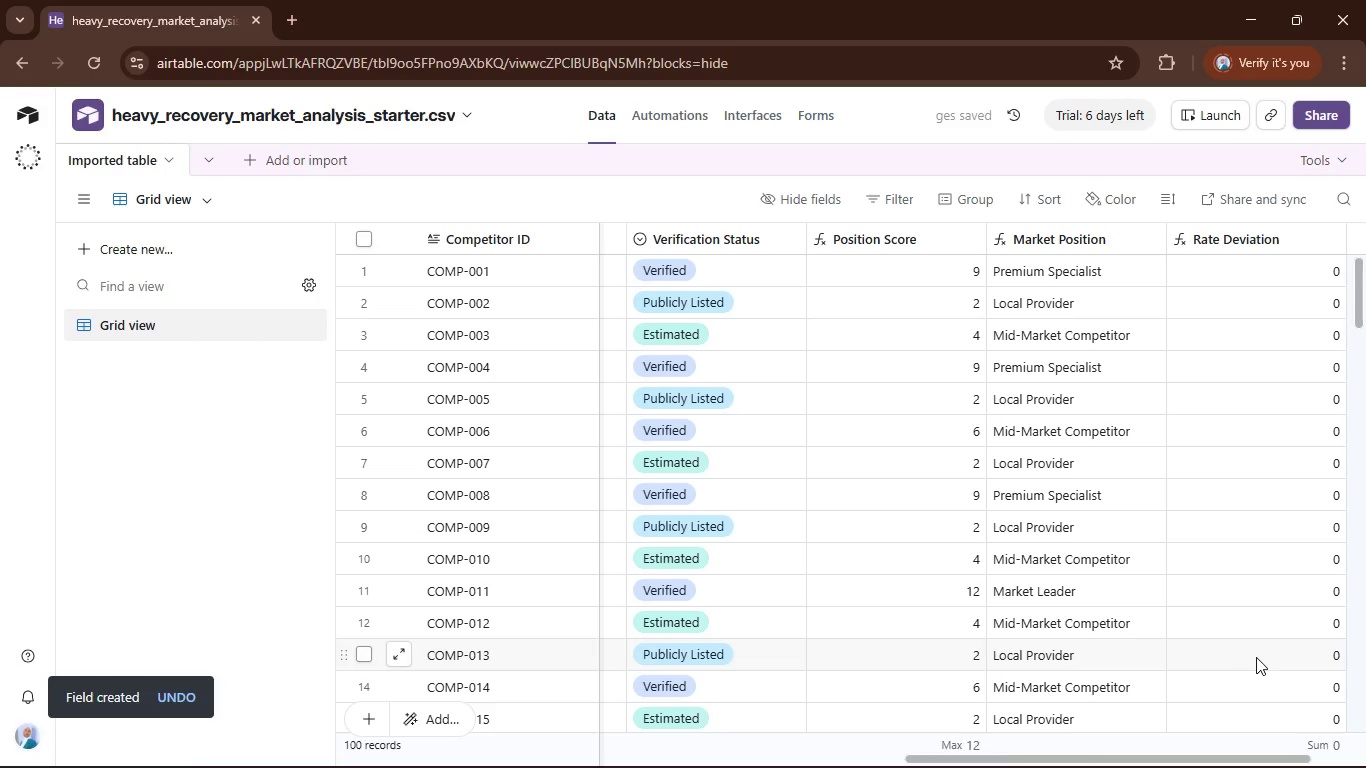 
scroll: coordinate [1259, 637], scroll_direction: up, amount: 10.0
 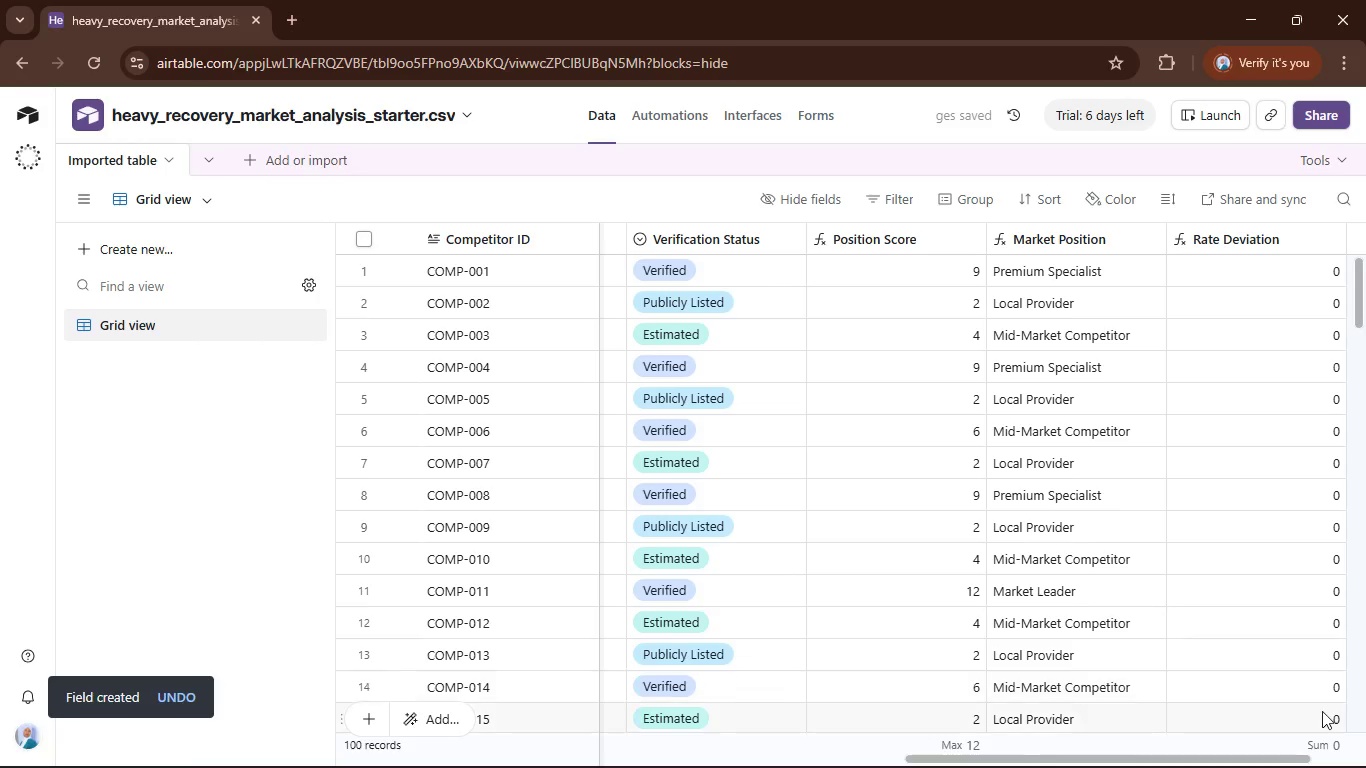 
left_click([1321, 739])
 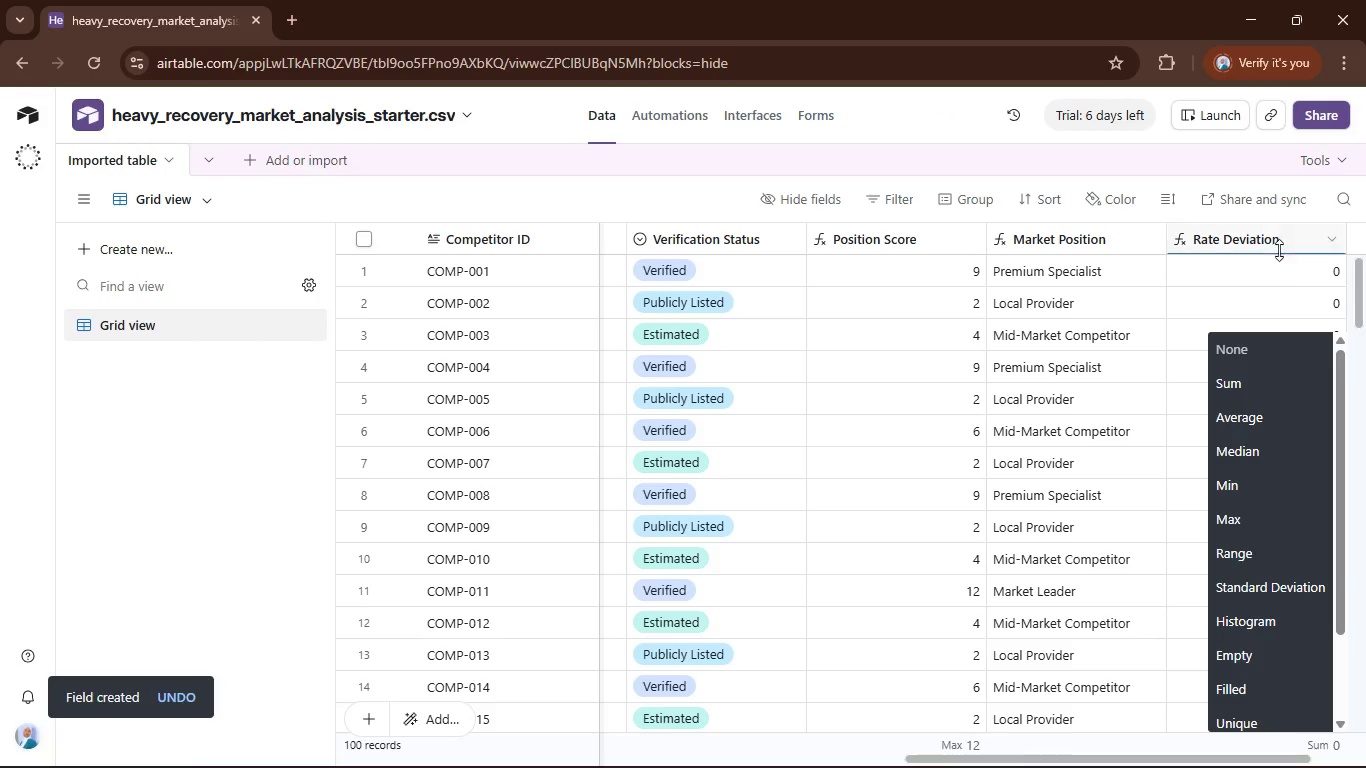 
scroll: coordinate [1258, 423], scroll_direction: up, amount: 2.0
 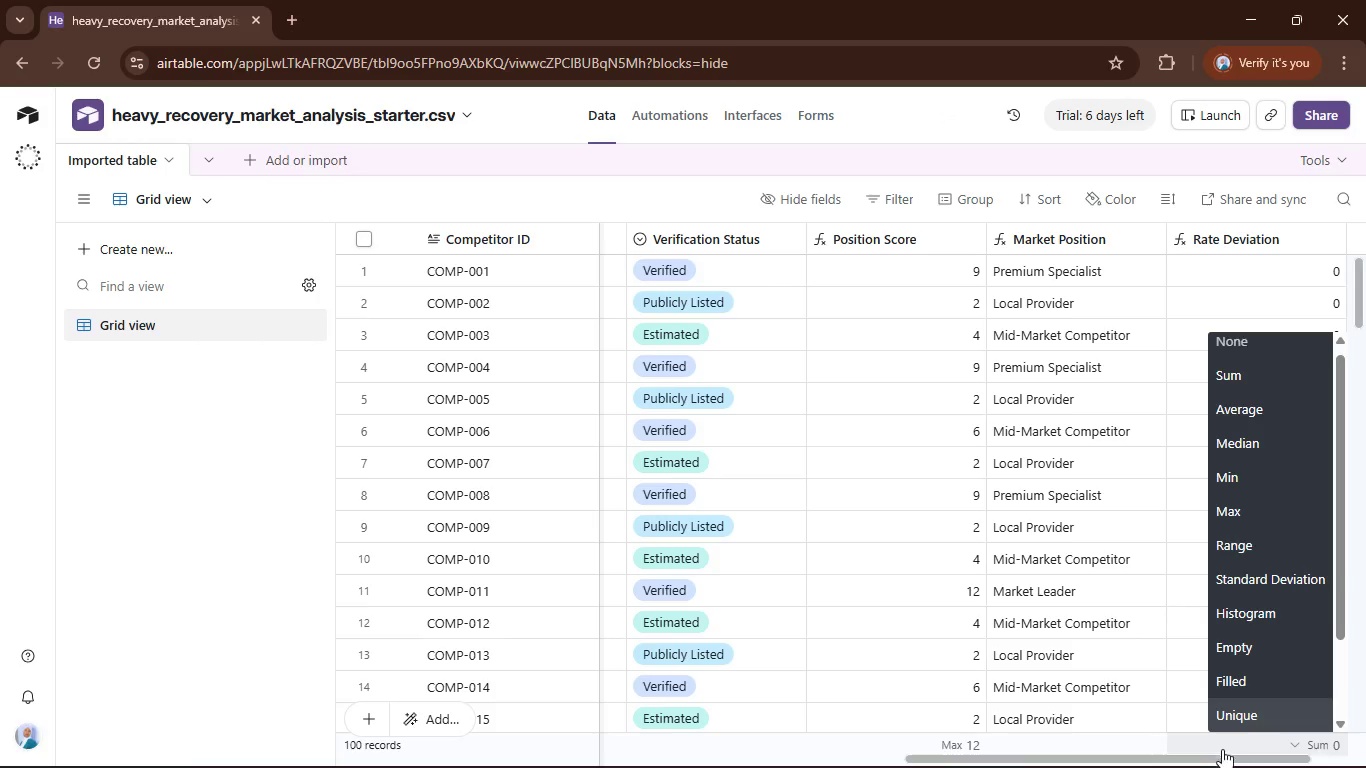 
left_click([1240, 759])
 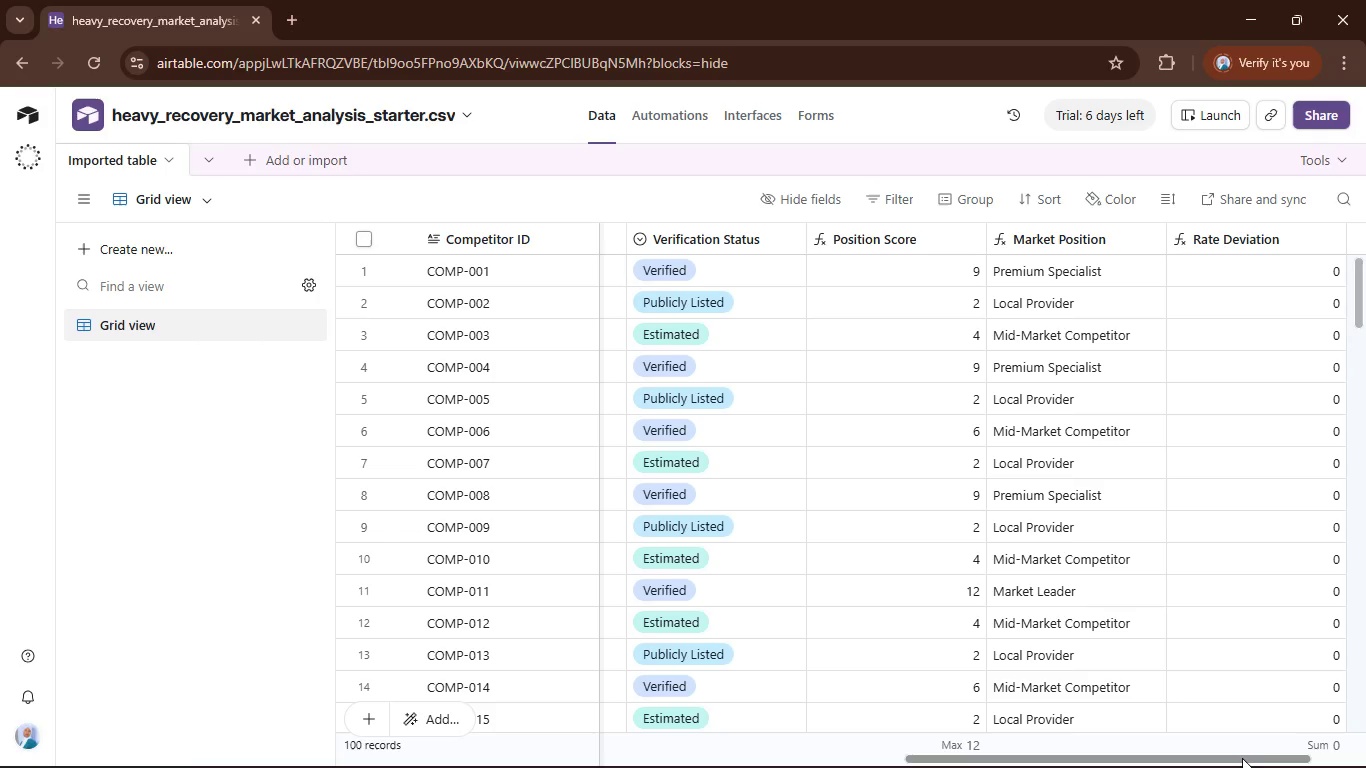 
left_click_drag(start_coordinate=[1242, 758], to_coordinate=[925, 767])
 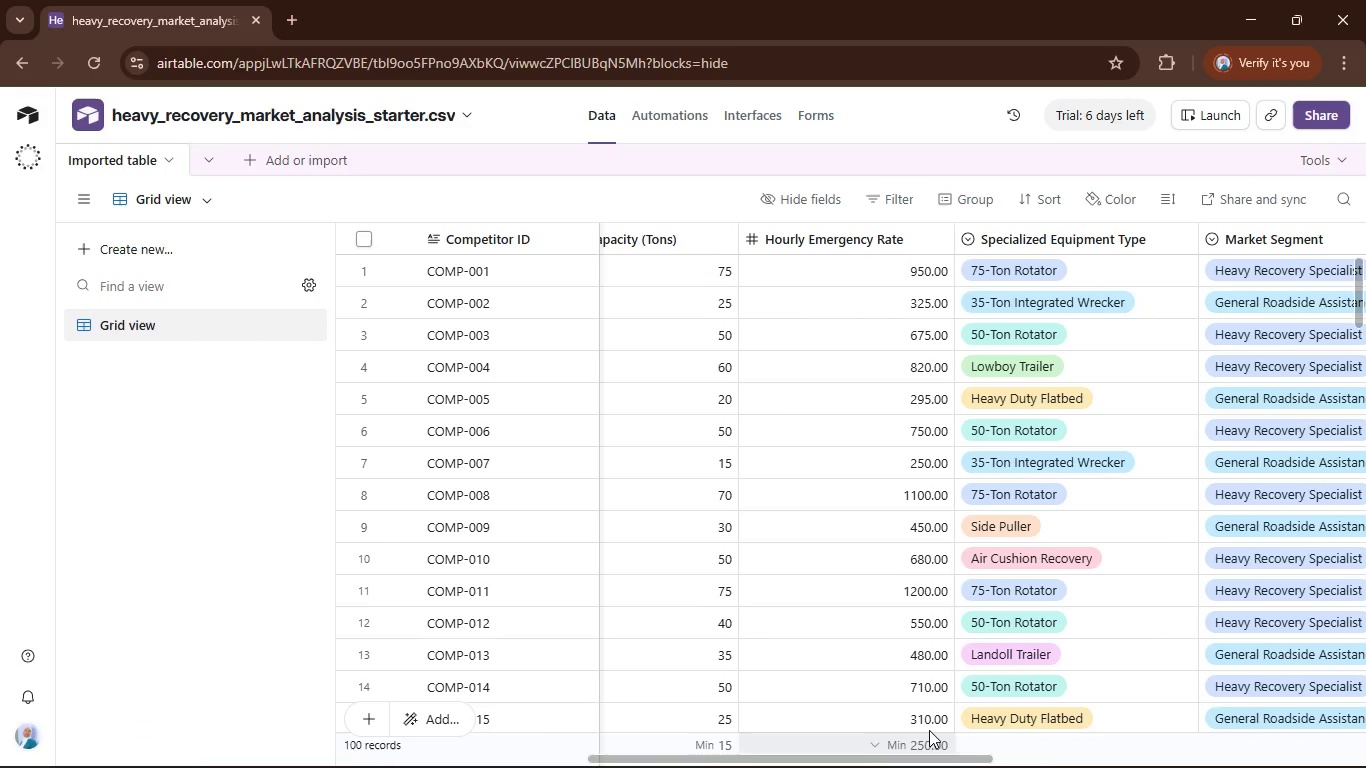 
left_click([921, 742])
 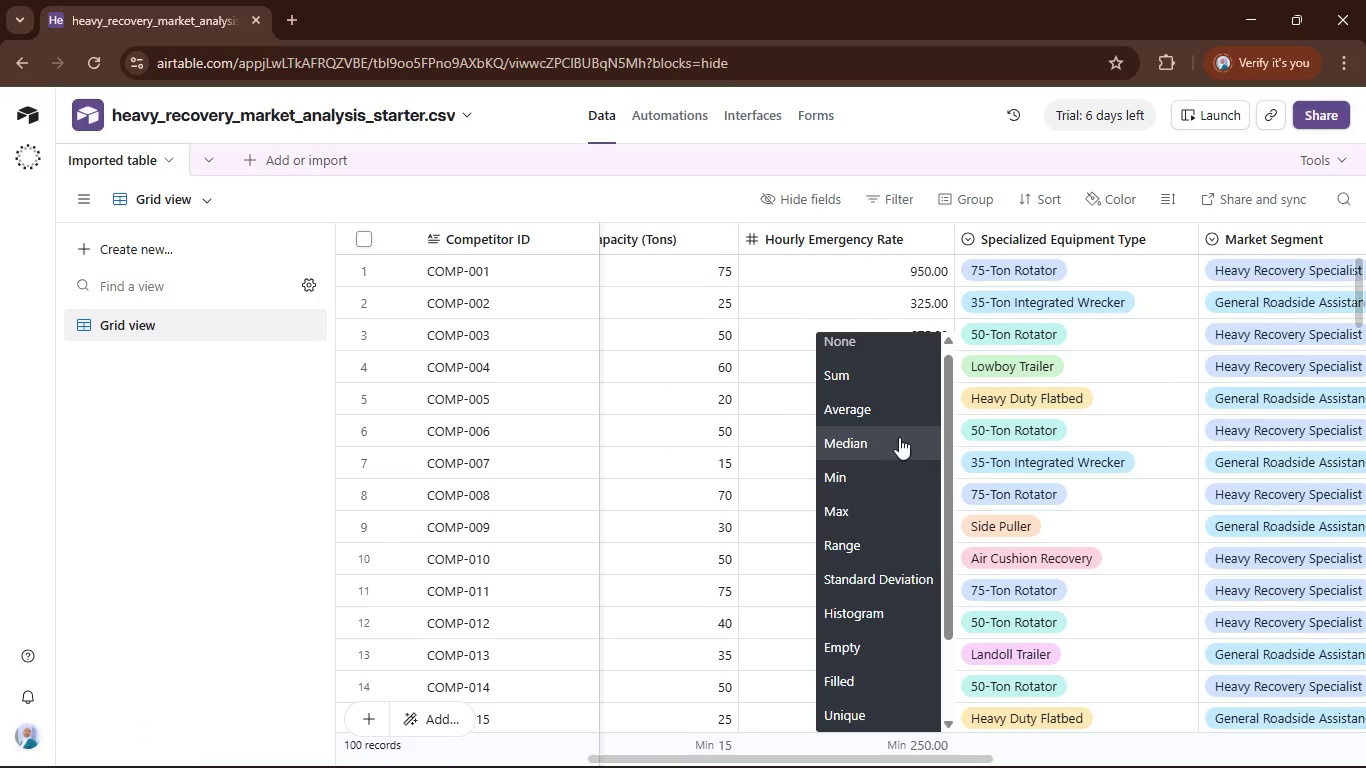 
left_click([895, 416])
 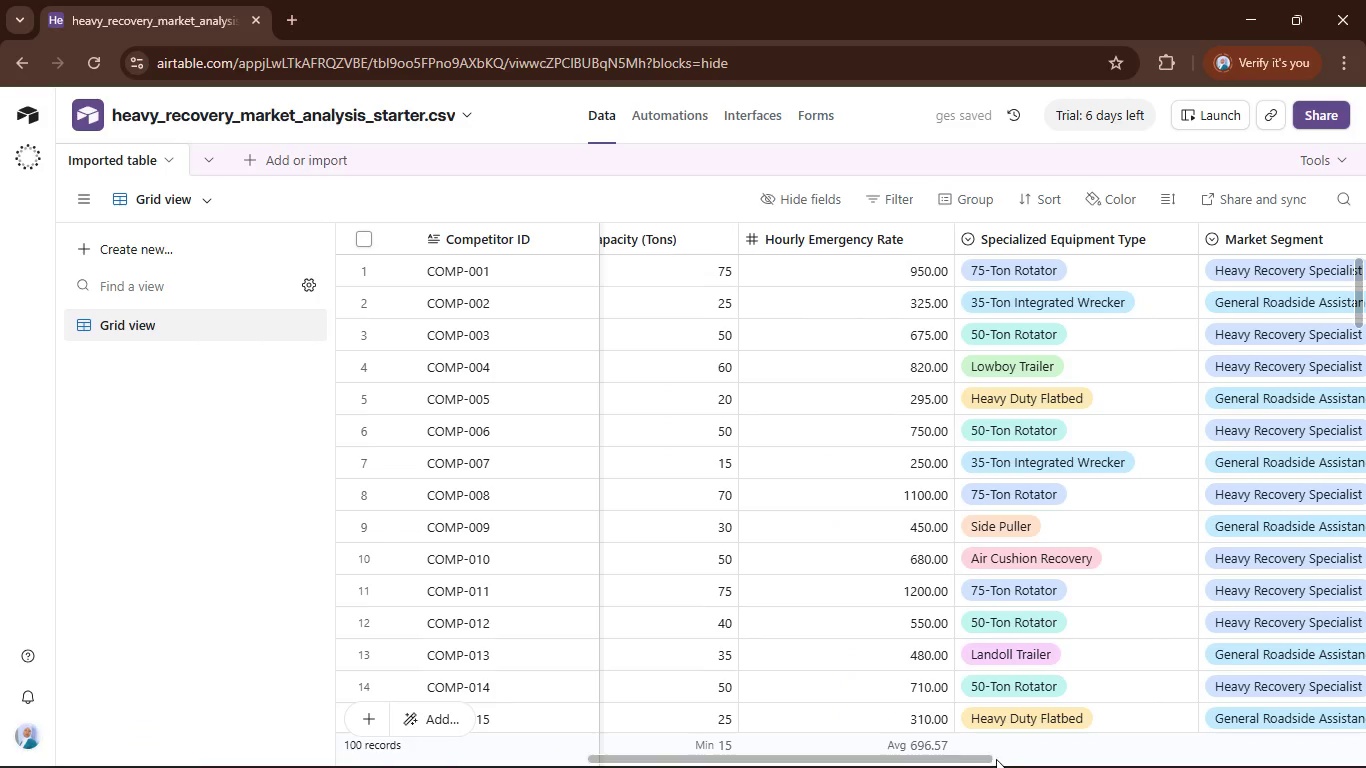 
left_click_drag(start_coordinate=[968, 756], to_coordinate=[1365, 767])
 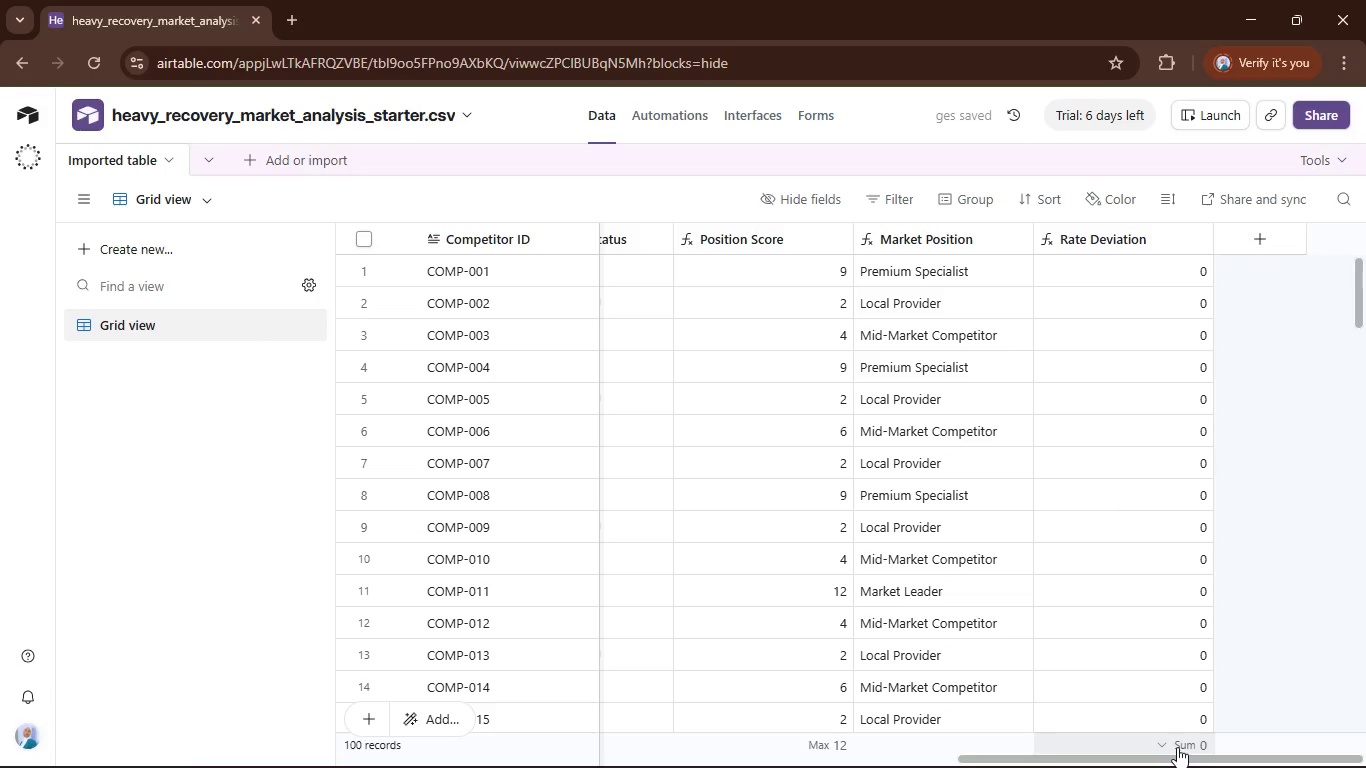 
left_click([1177, 747])
 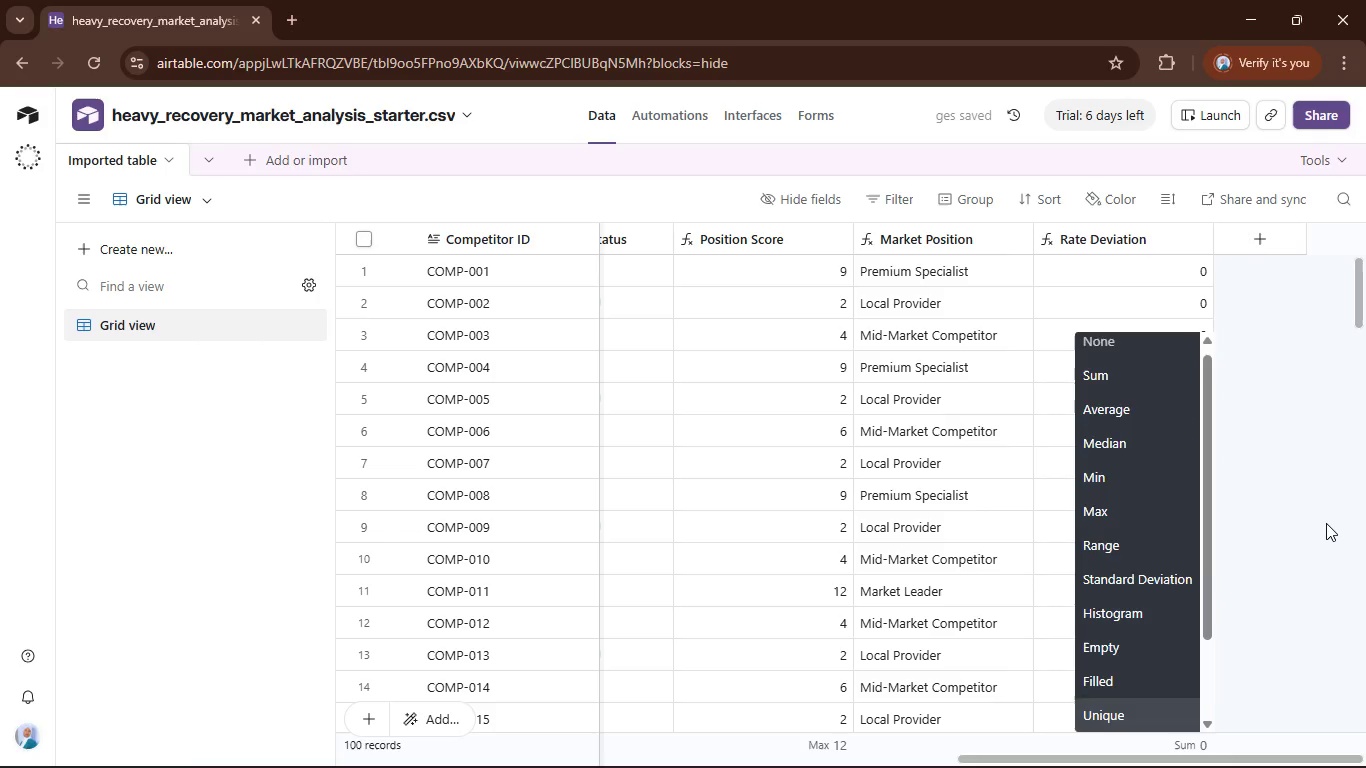 
left_click([1326, 523])
 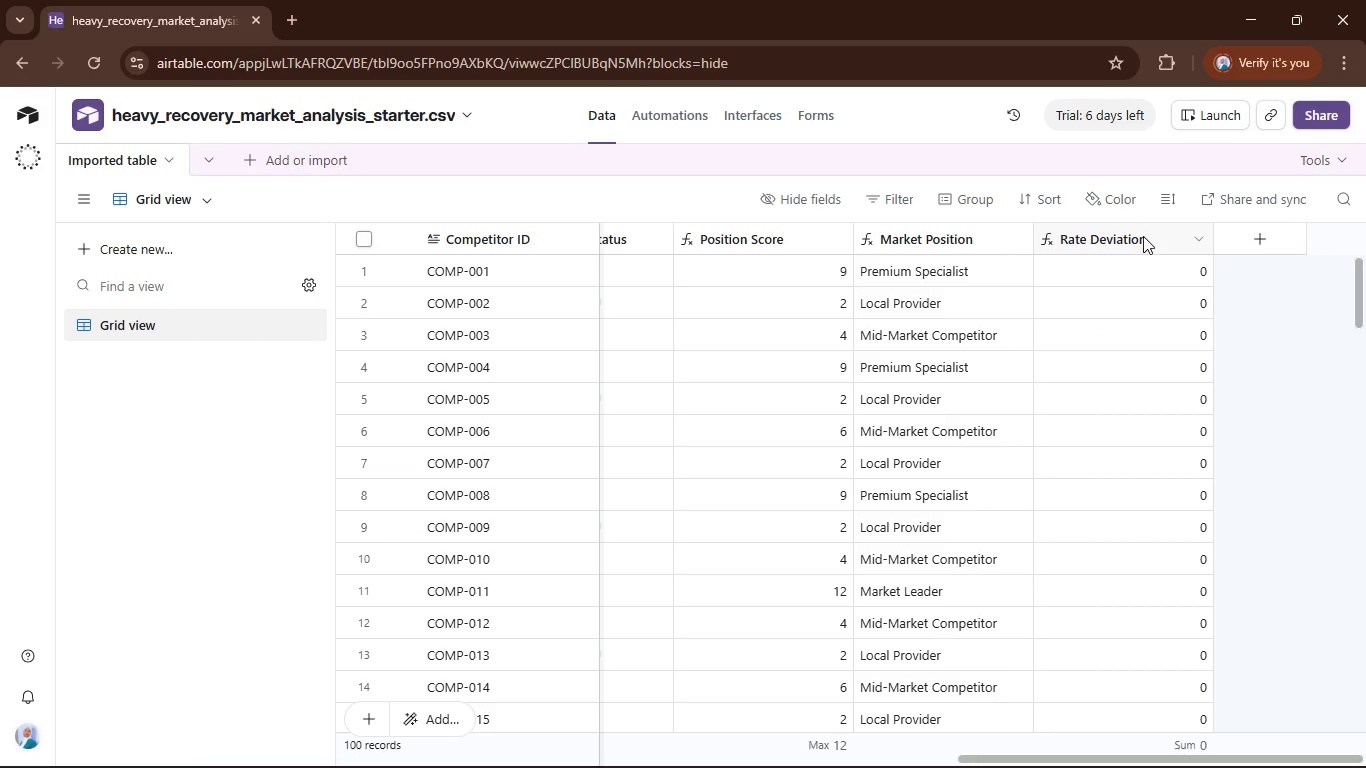 
double_click([1125, 234])
 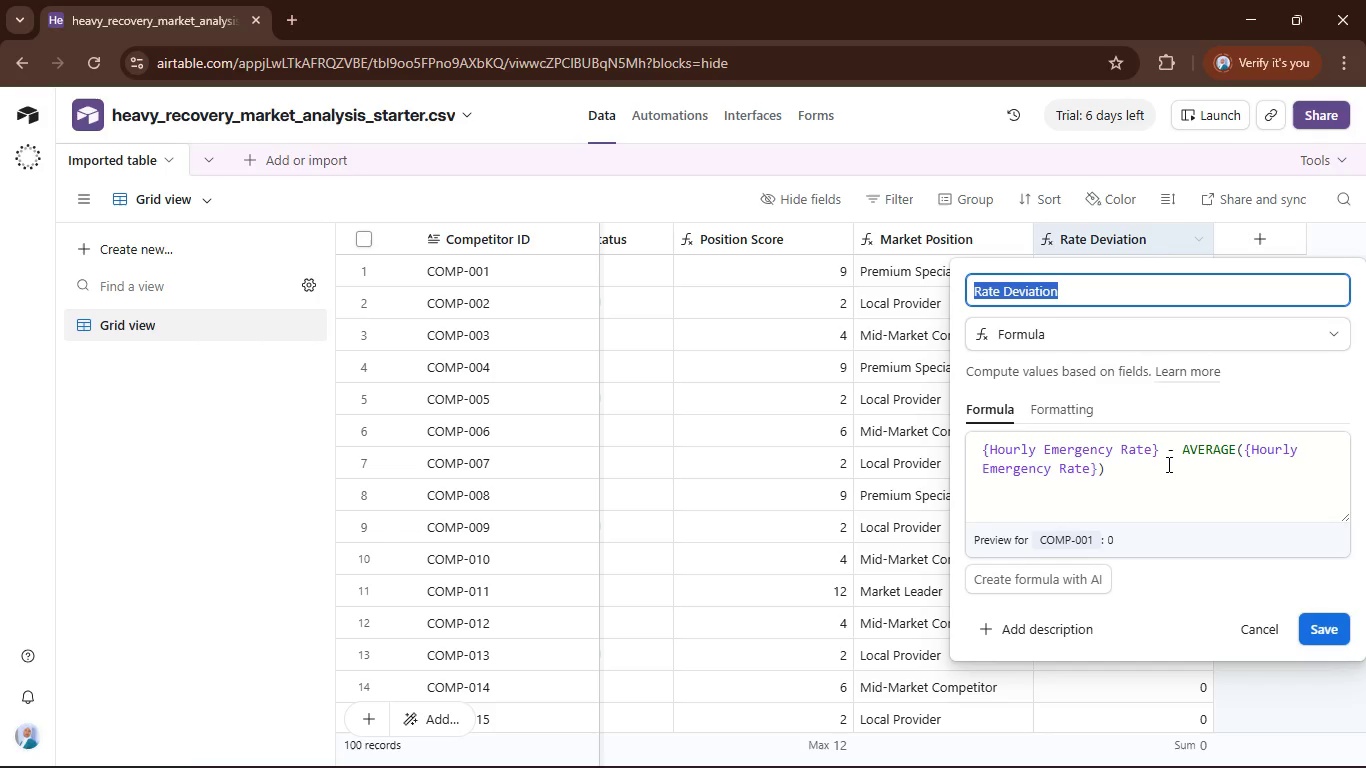 
left_click([1172, 463])
 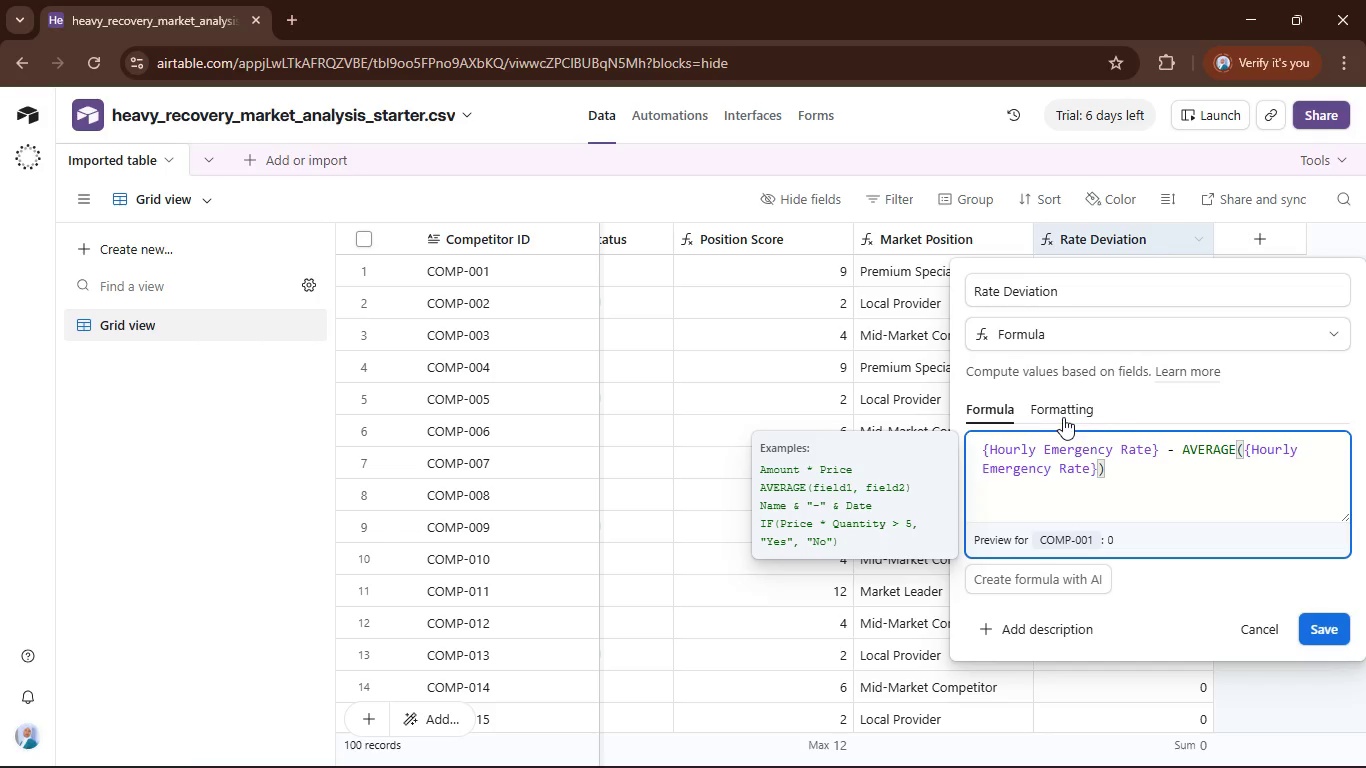 
left_click([1052, 409])
 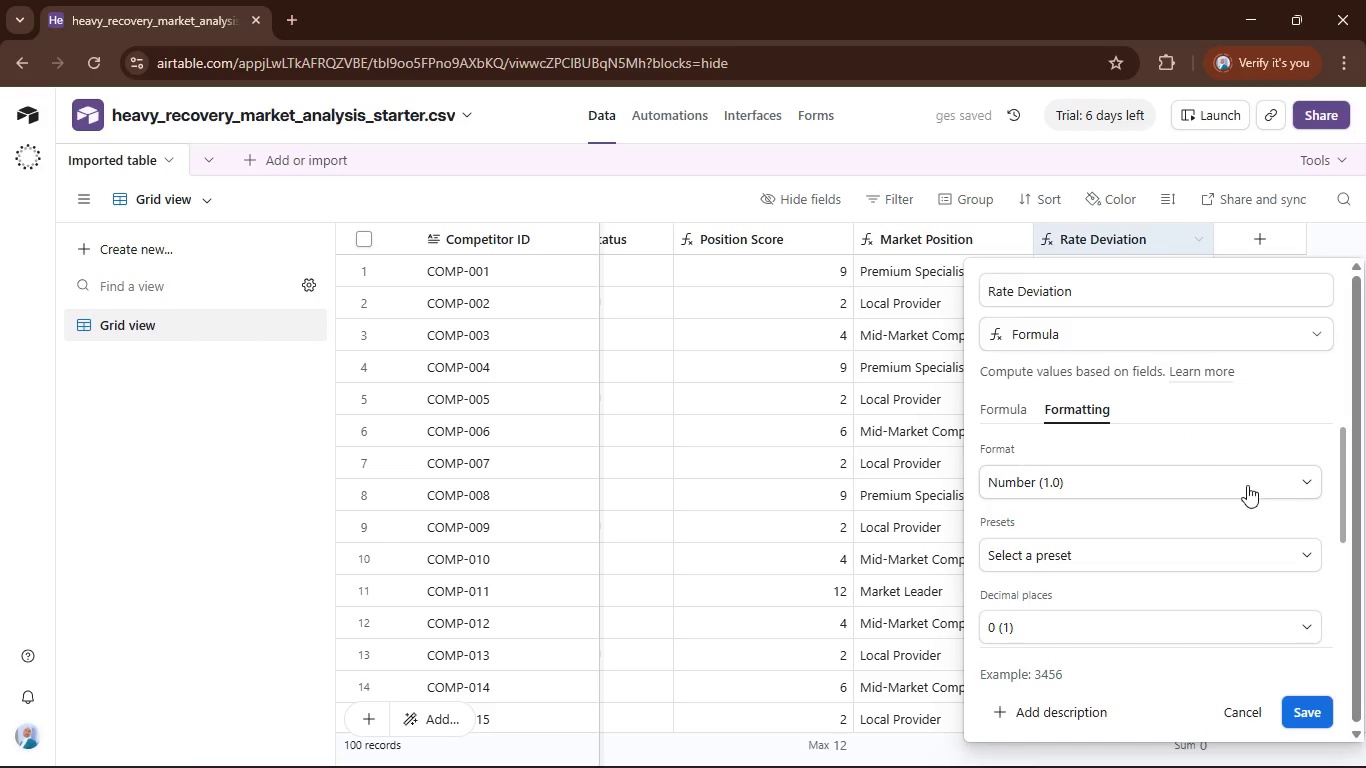 
left_click([1254, 475])
 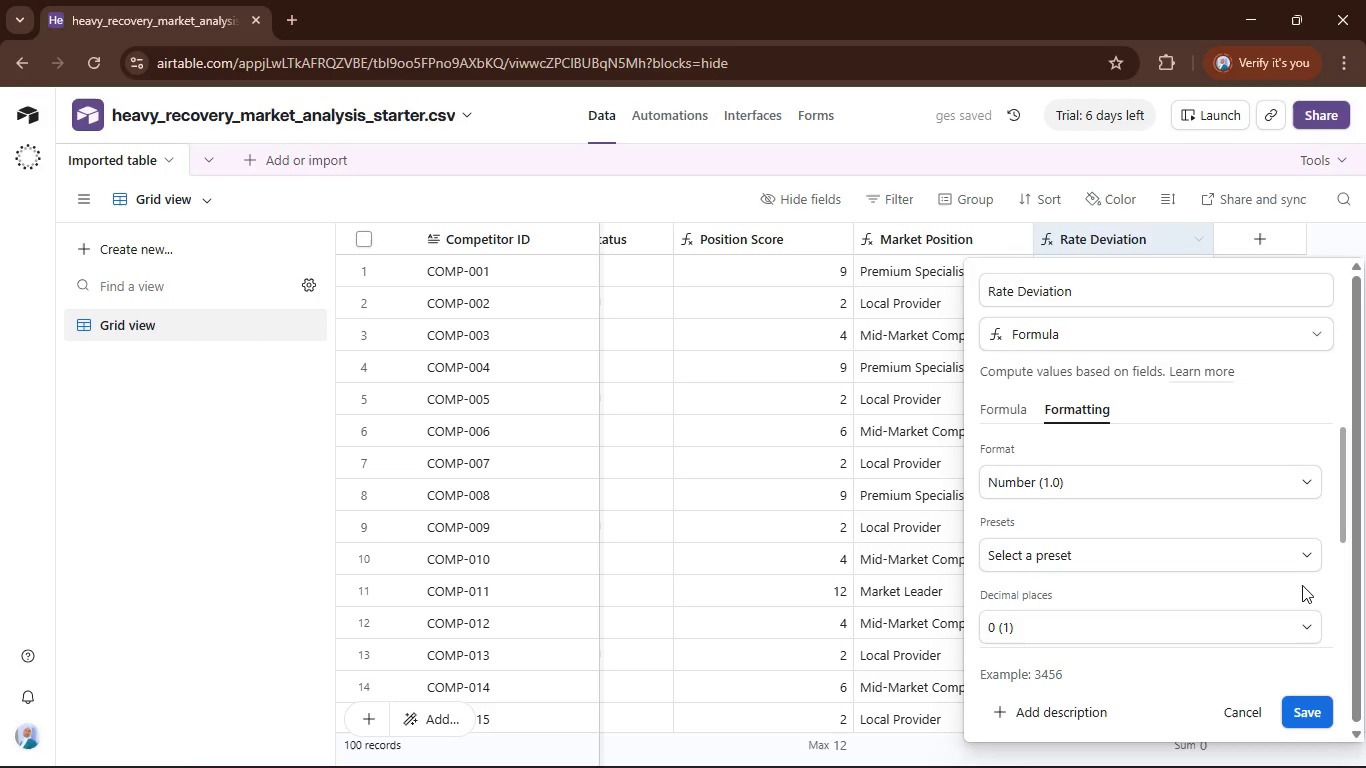 
left_click([1302, 625])
 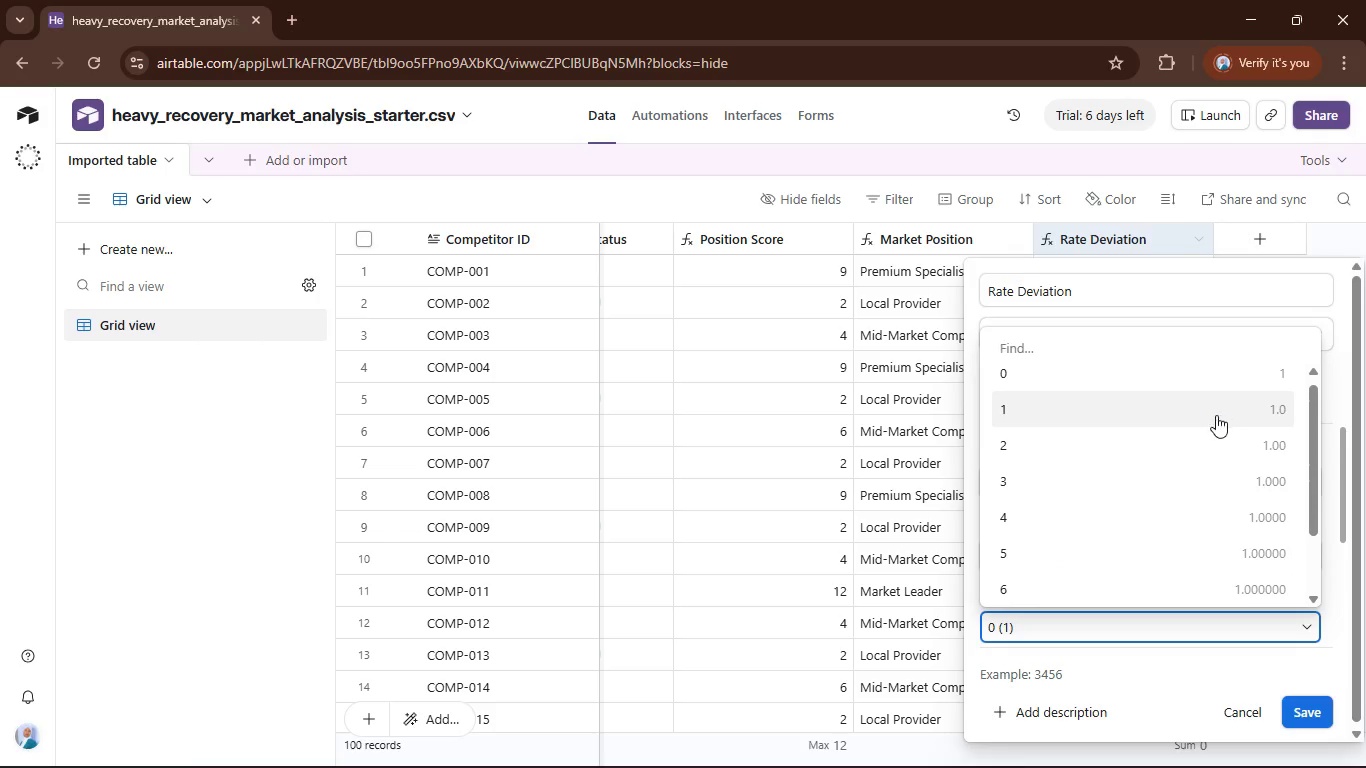 
left_click([1215, 415])
 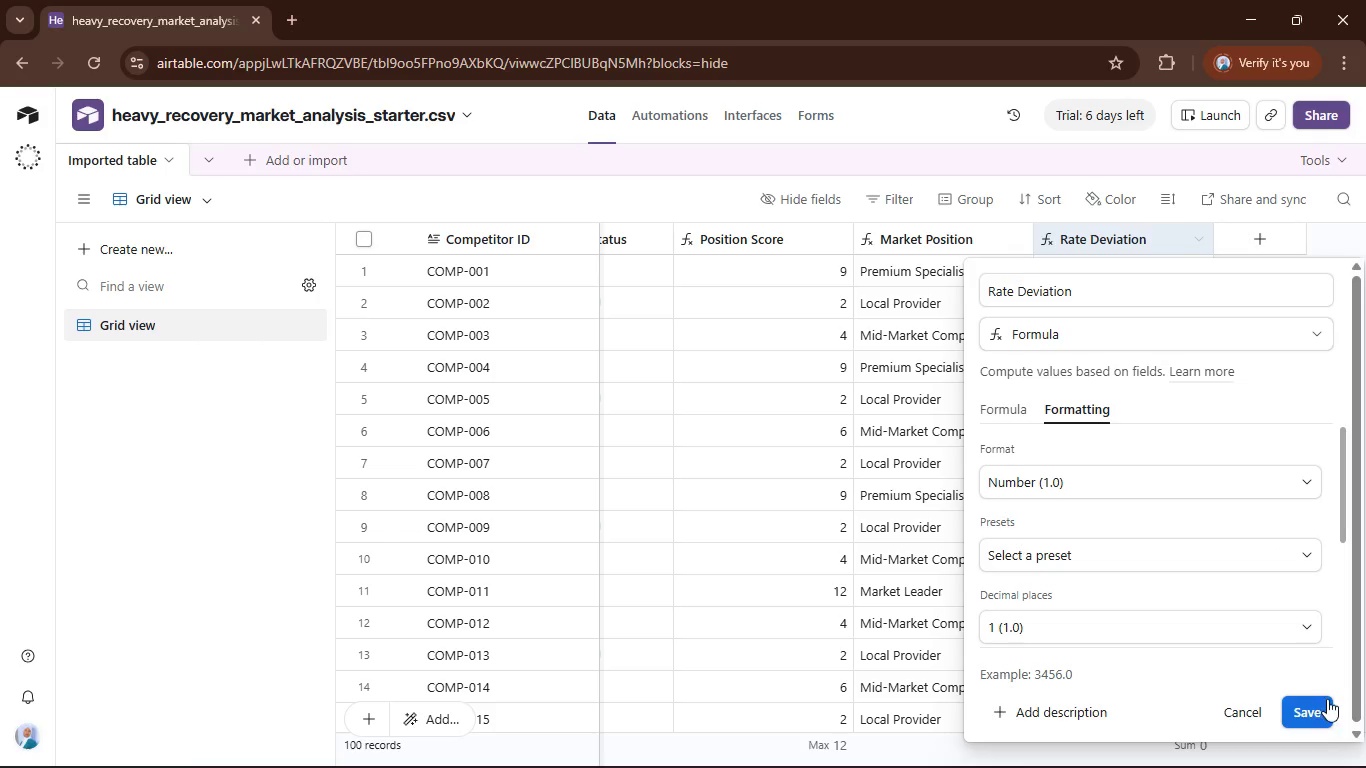 
left_click([1326, 705])
 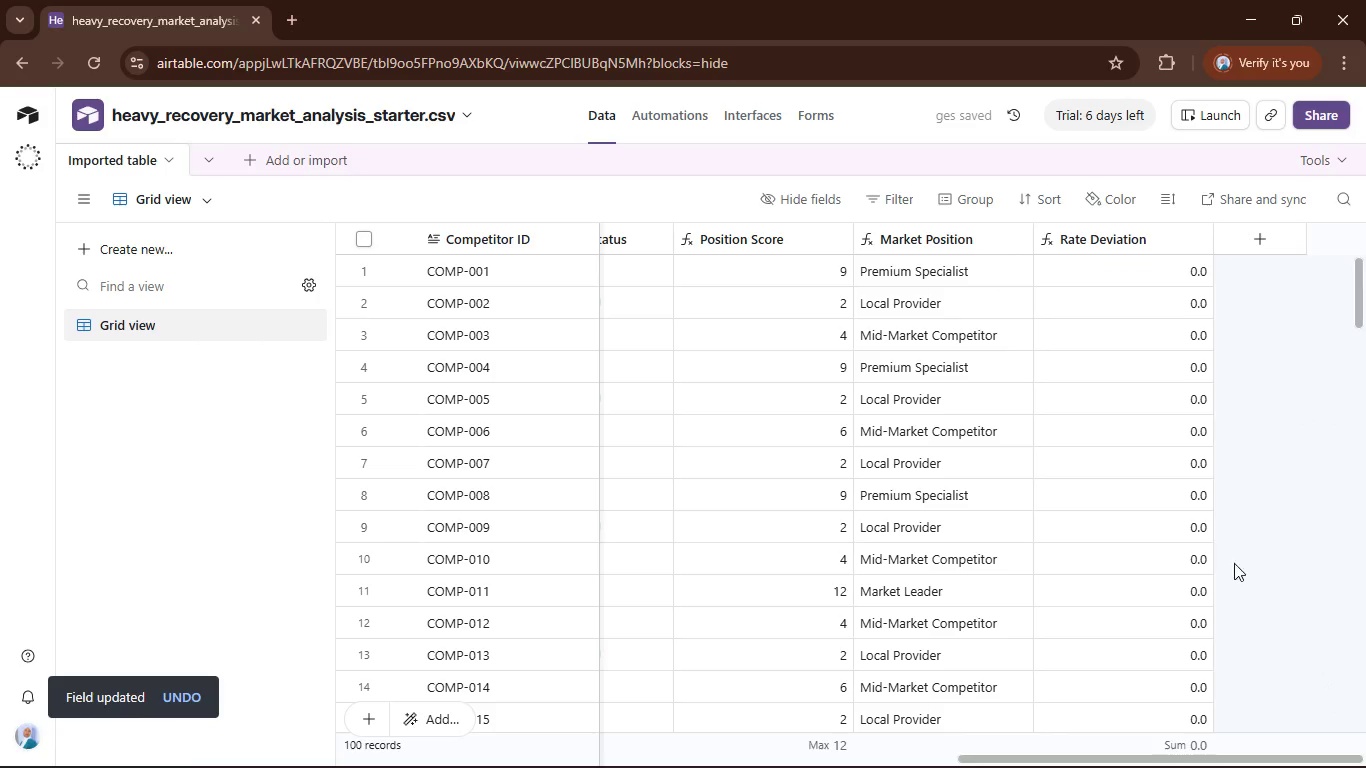 
scroll: coordinate [1196, 438], scroll_direction: up, amount: 5.0
 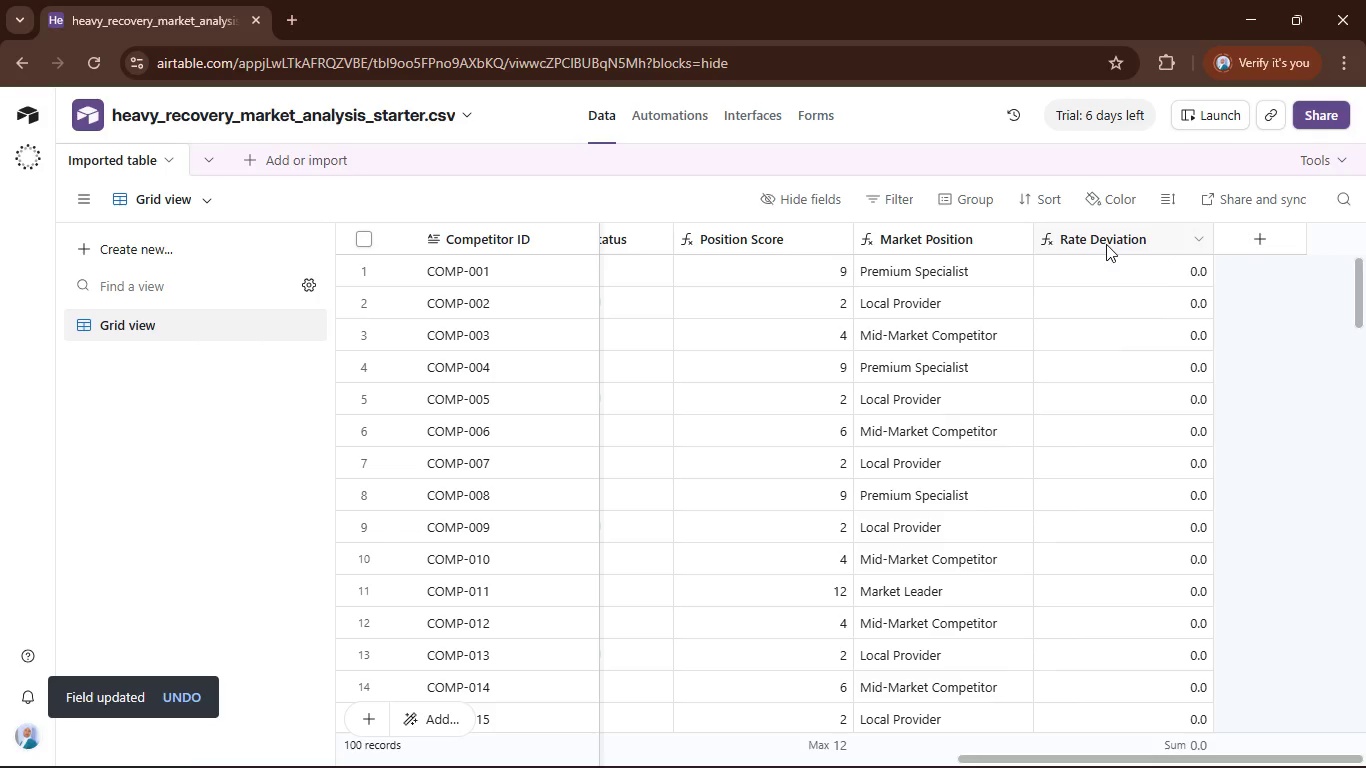 
double_click([1105, 244])
 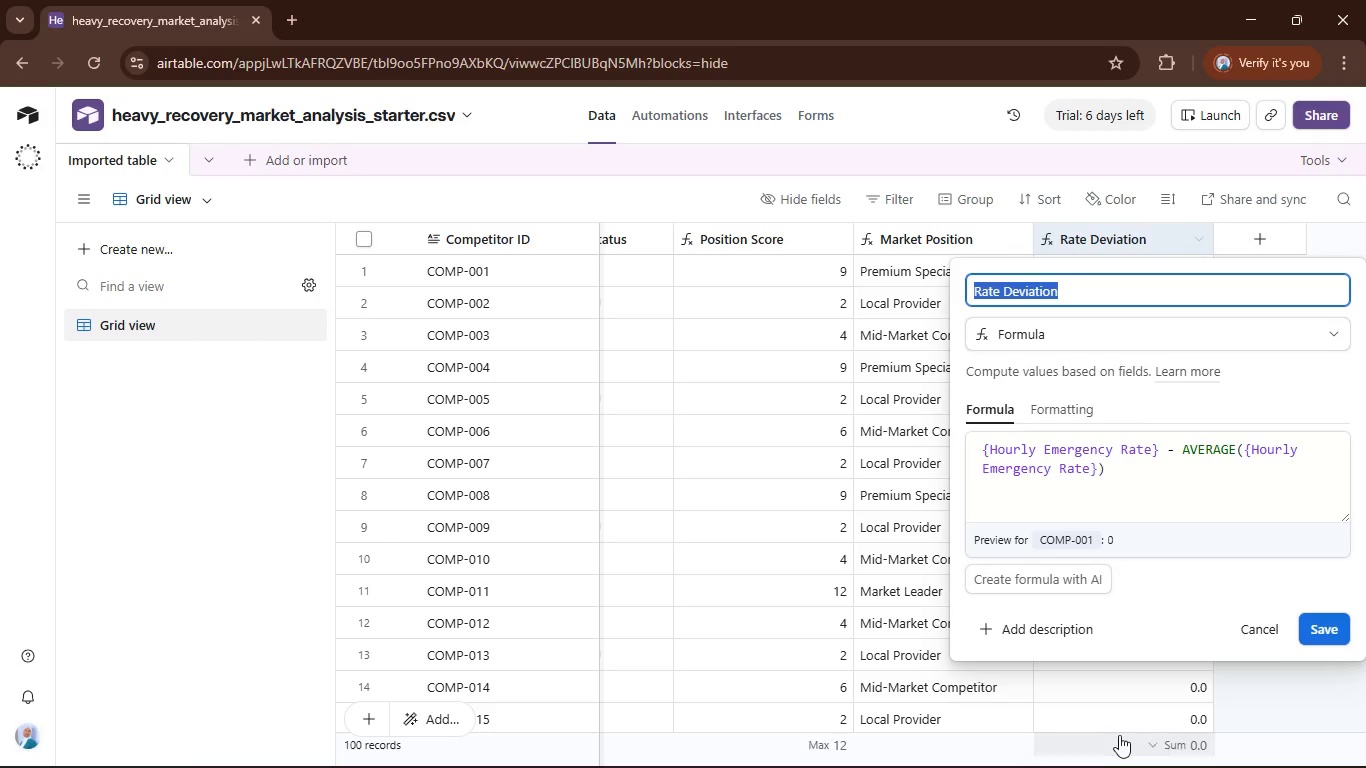 
wait(74.11)
 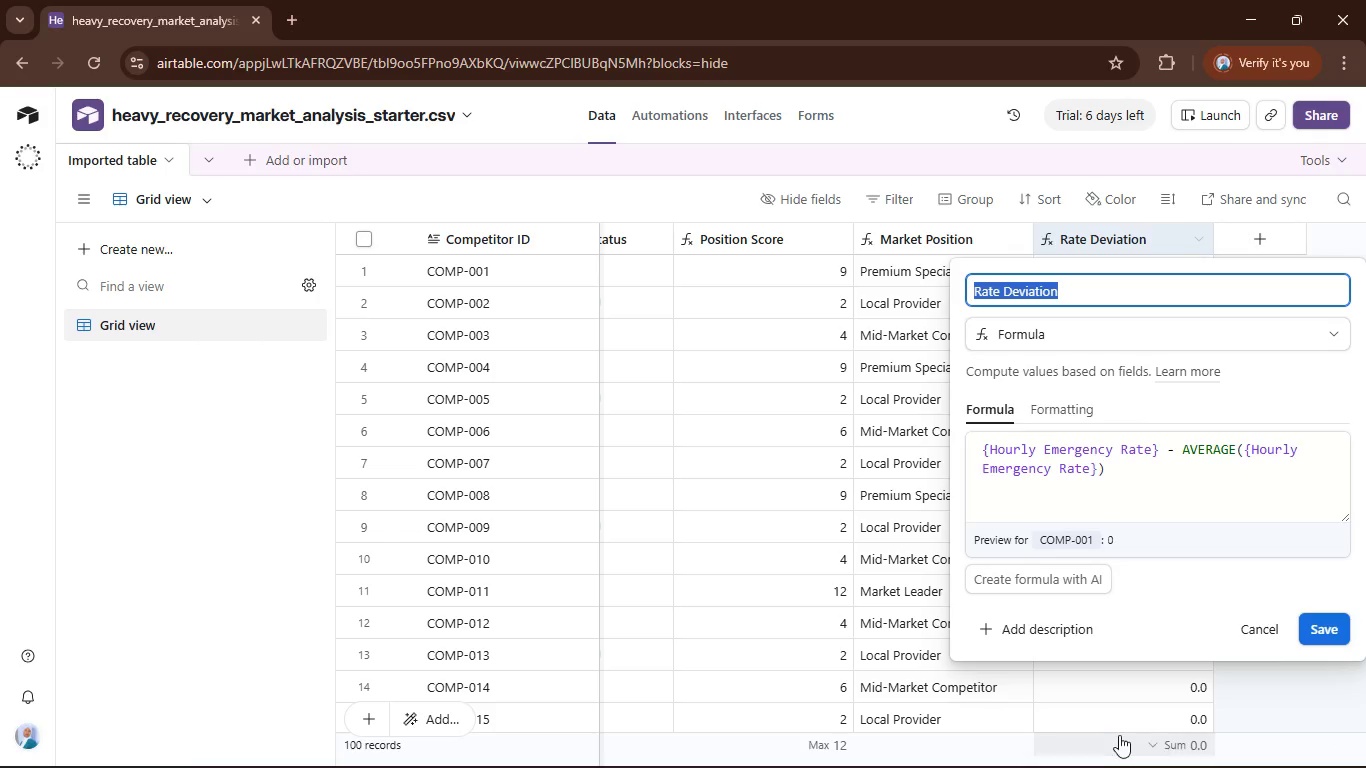 
left_click([1258, 631])
 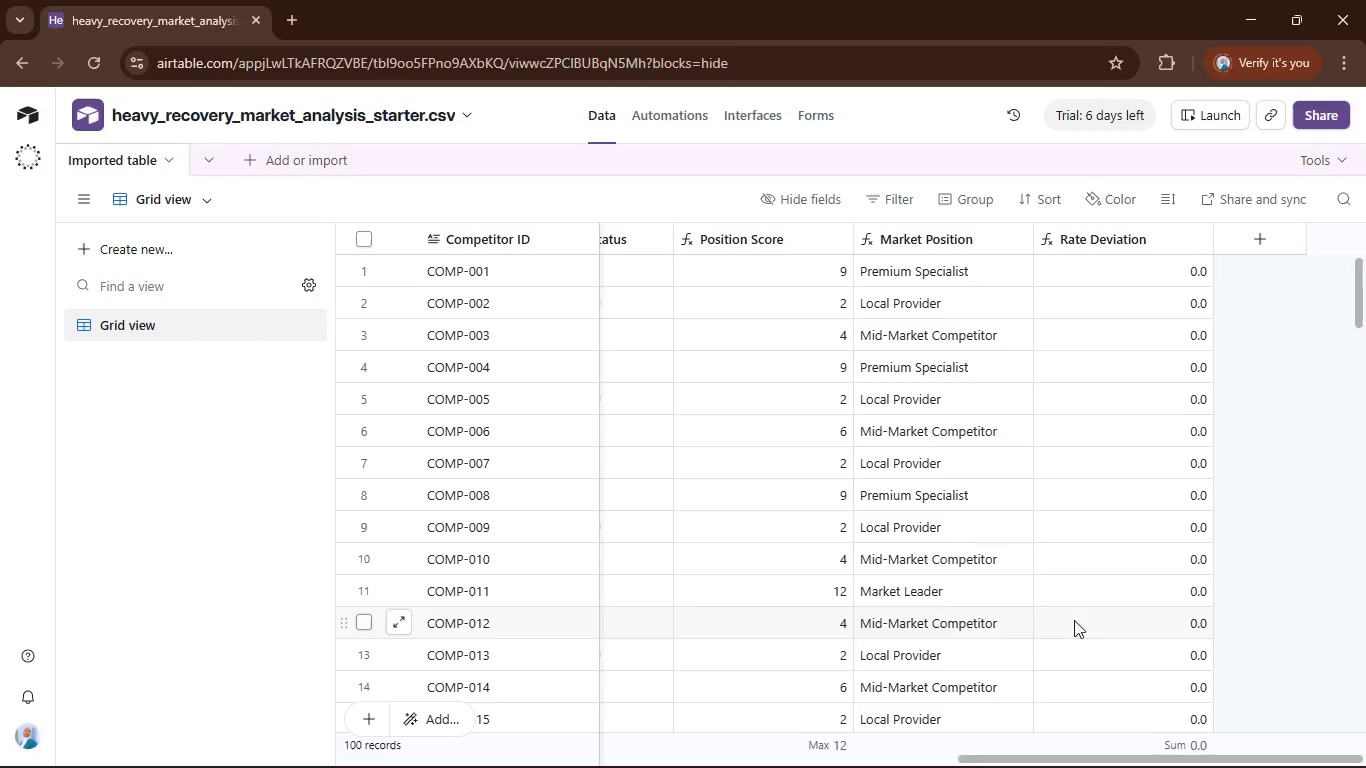 
scroll: coordinate [1094, 609], scroll_direction: up, amount: 4.0
 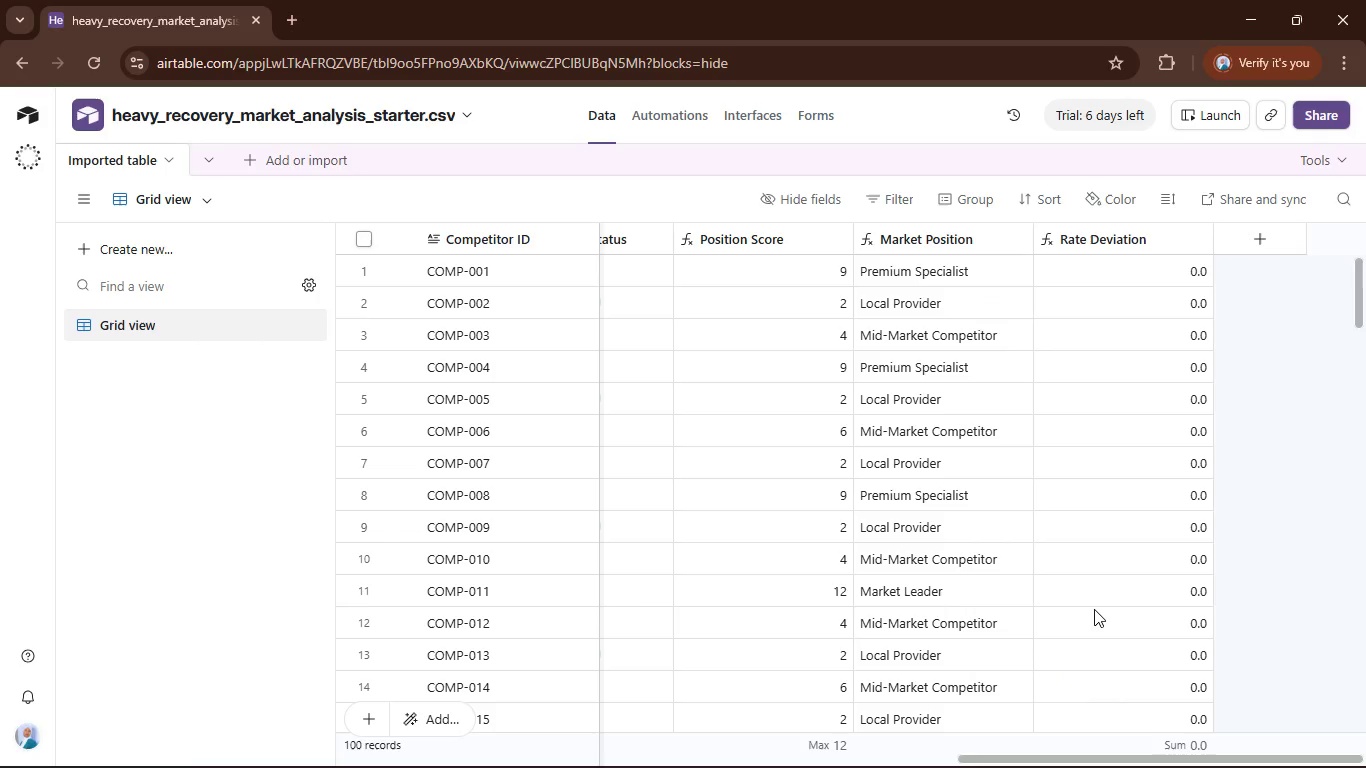 
scroll: coordinate [1094, 609], scroll_direction: down, amount: 3.0
 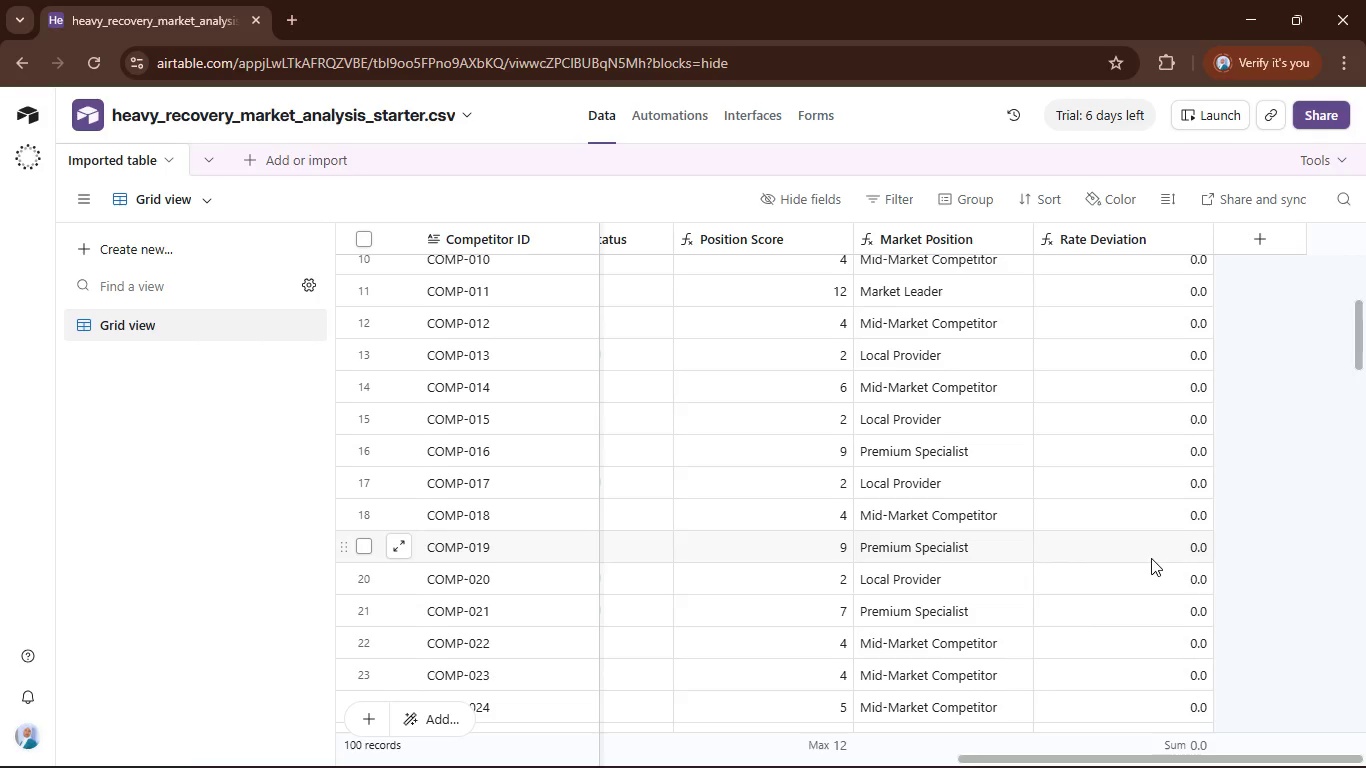 
scroll: coordinate [1151, 558], scroll_direction: up, amount: 1.0
 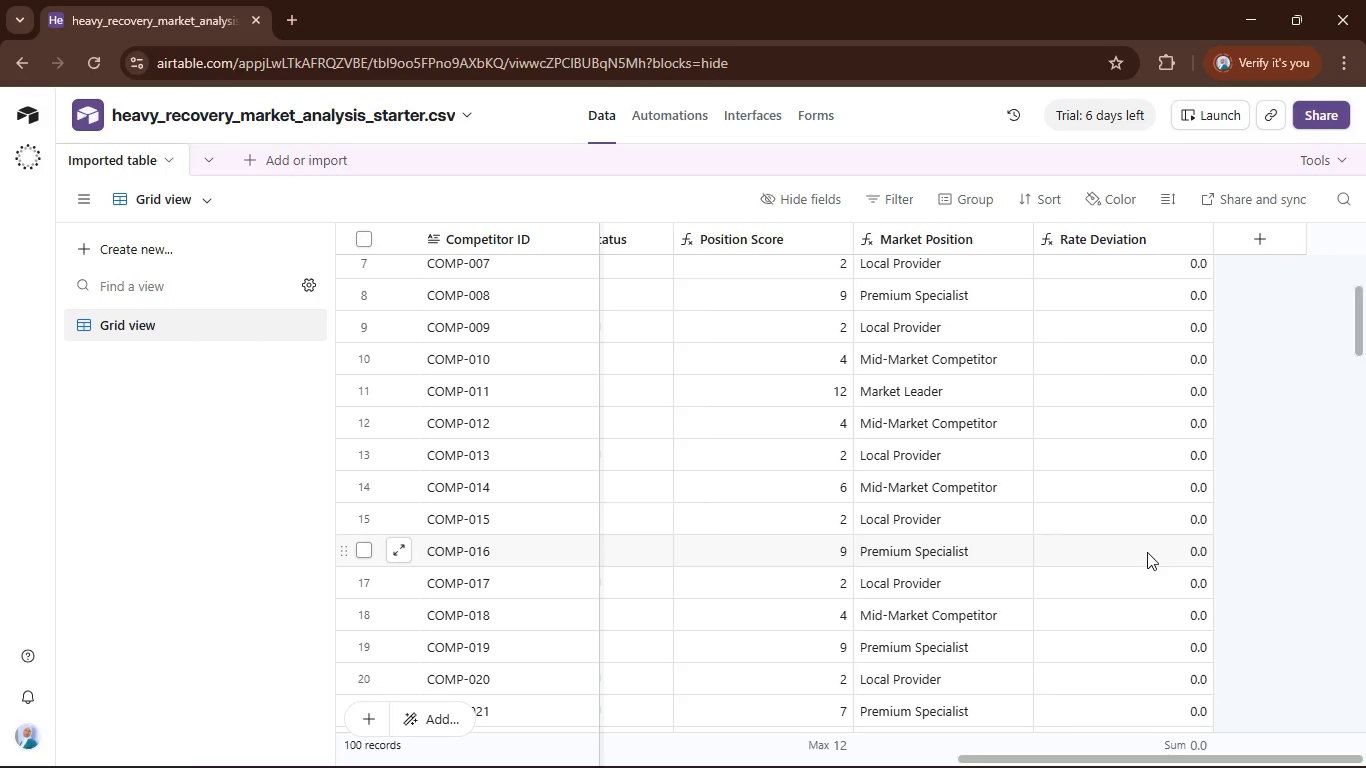 
wait(18.67)
 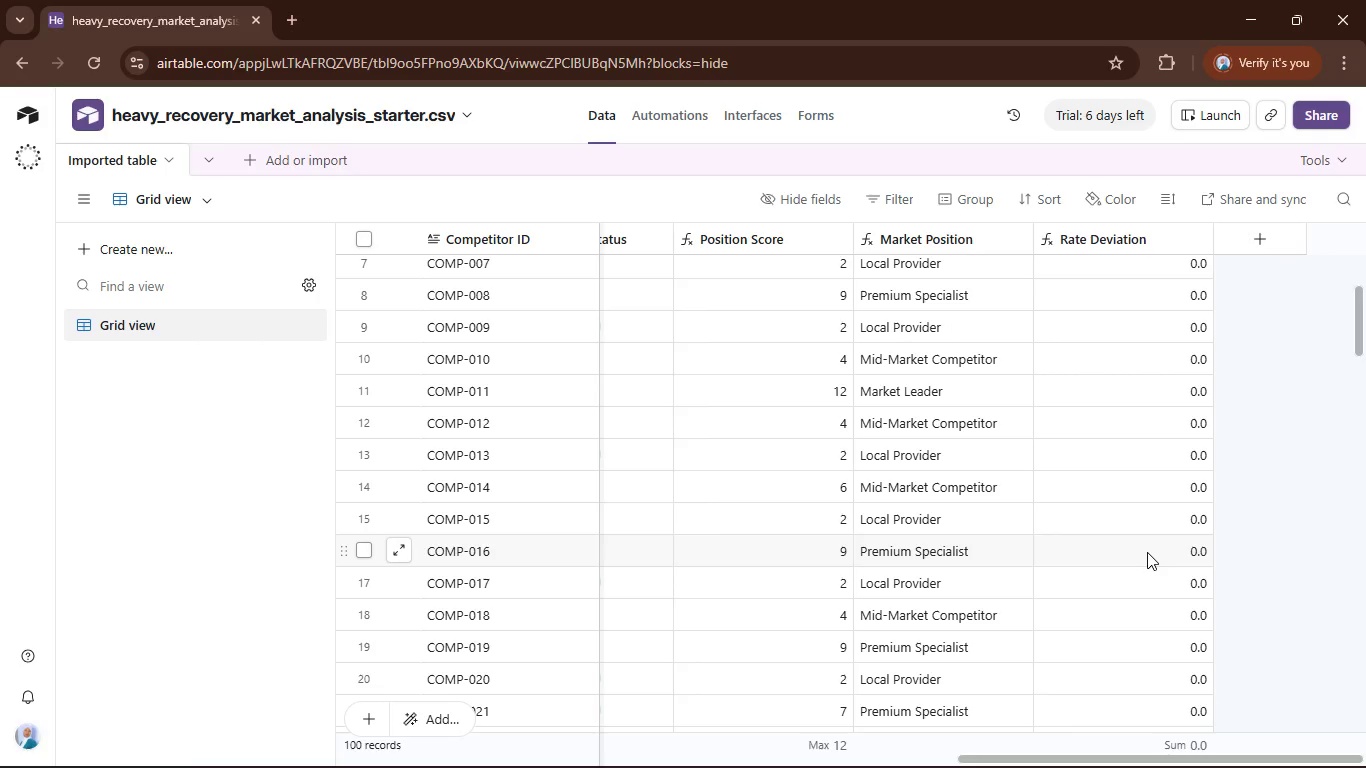 
double_click([1110, 238])
 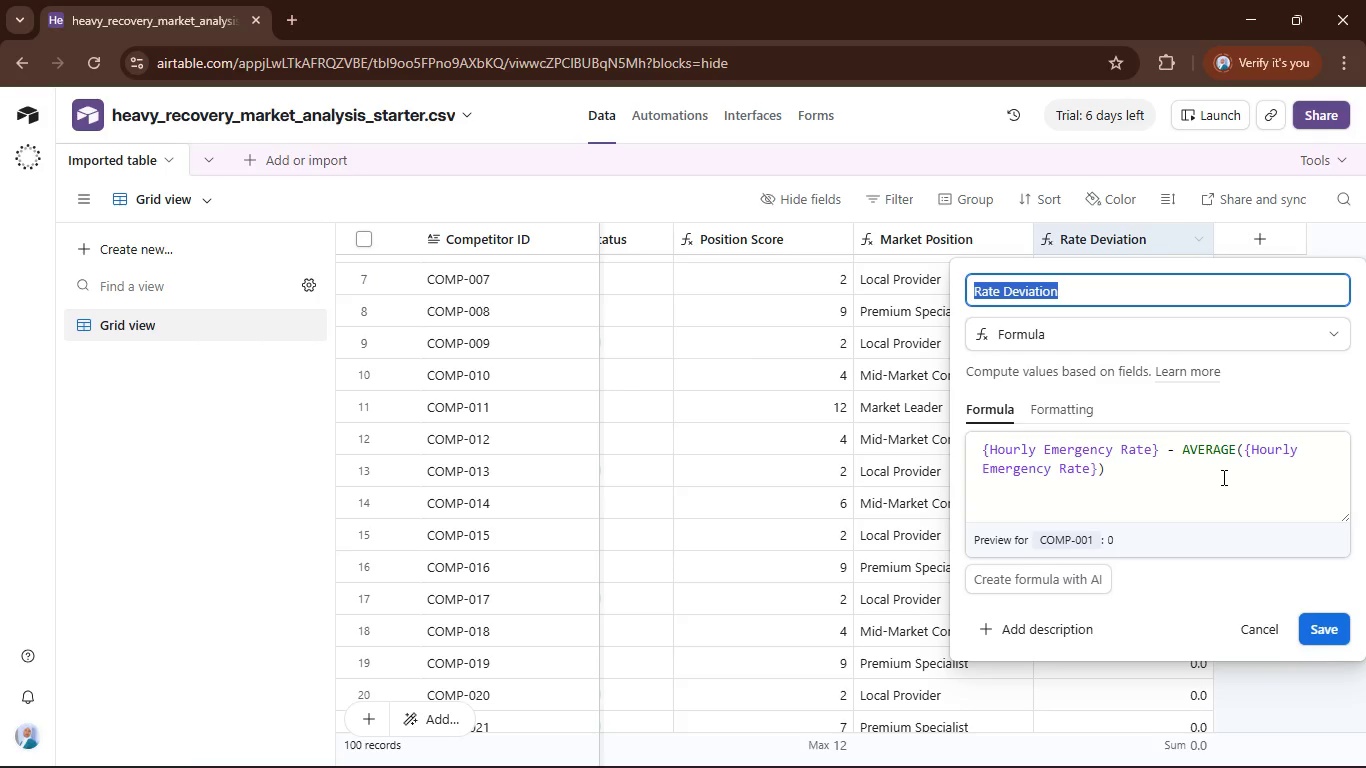 
left_click([1222, 477])
 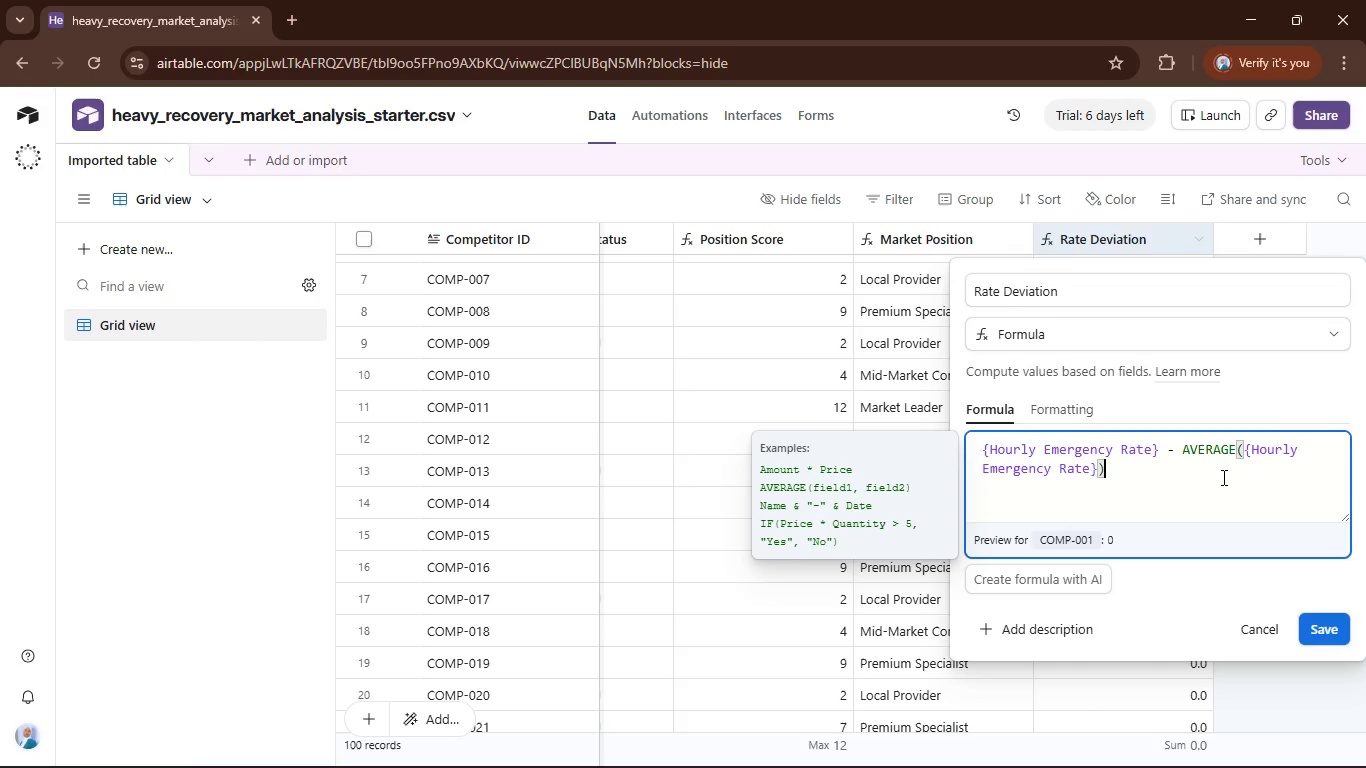 
wait(42.22)
 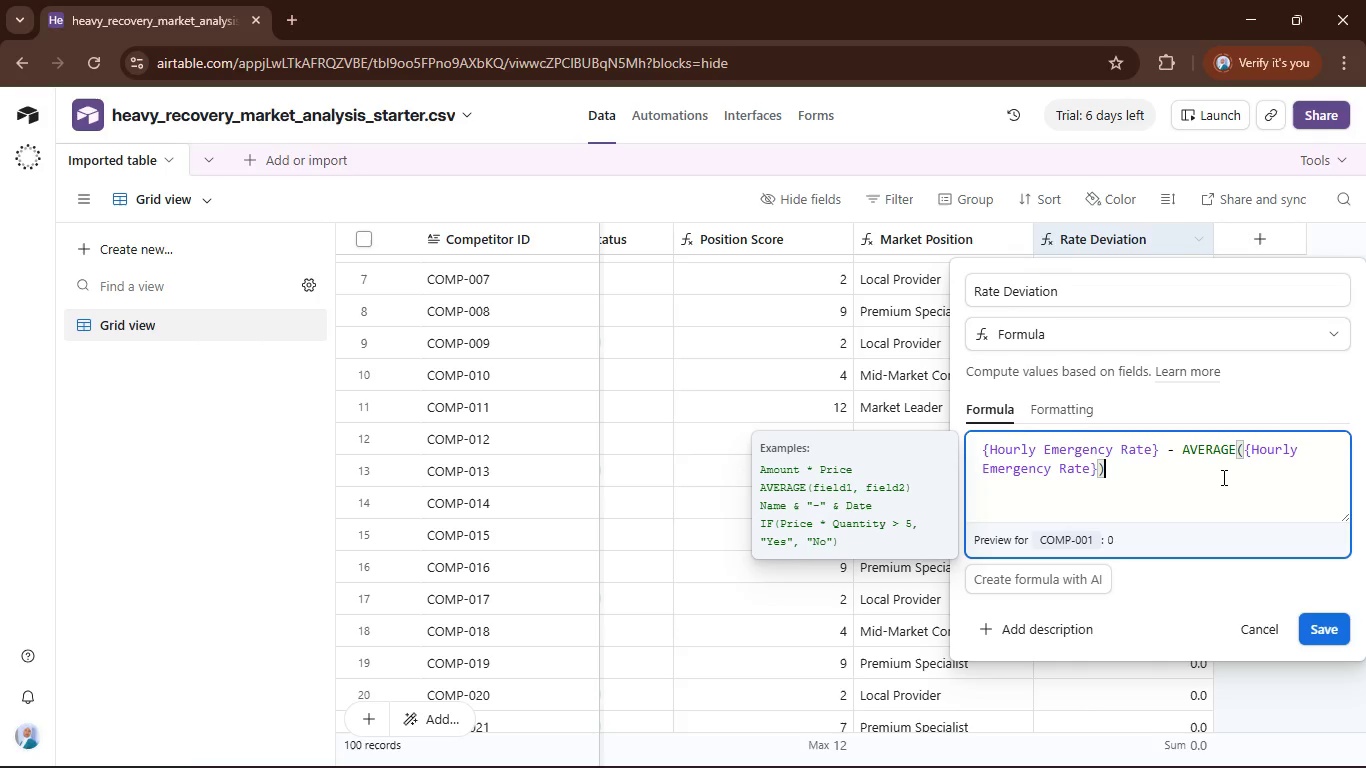 
left_click([1274, 644])
 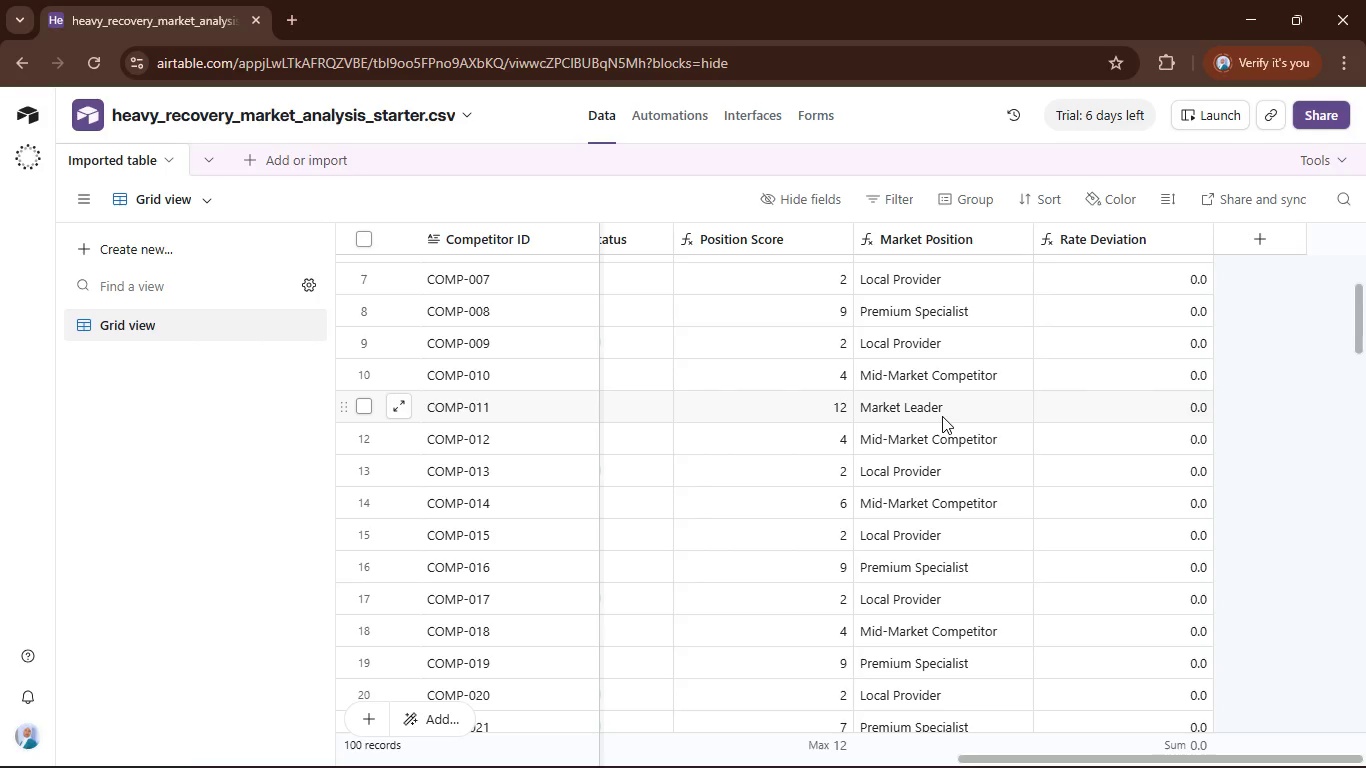 
wait(9.06)
 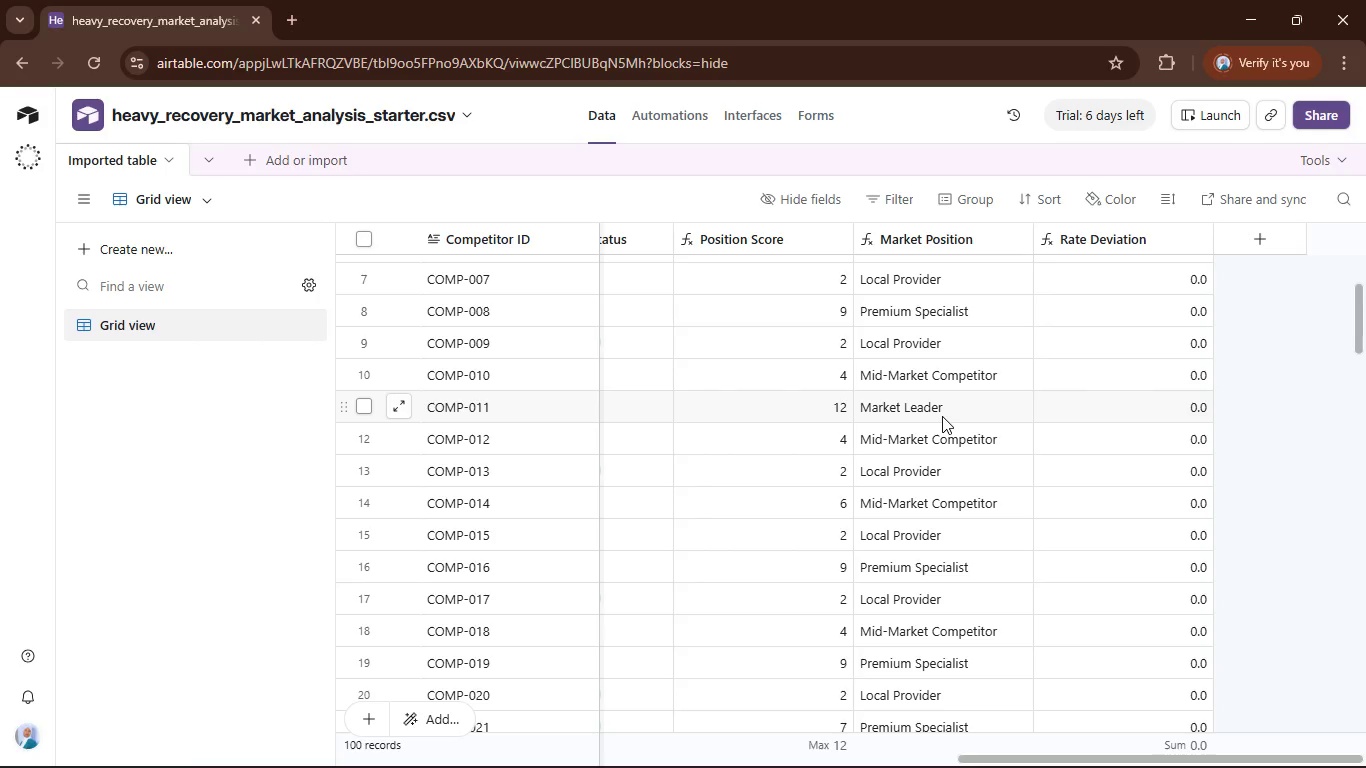 
left_click([241, 166])
 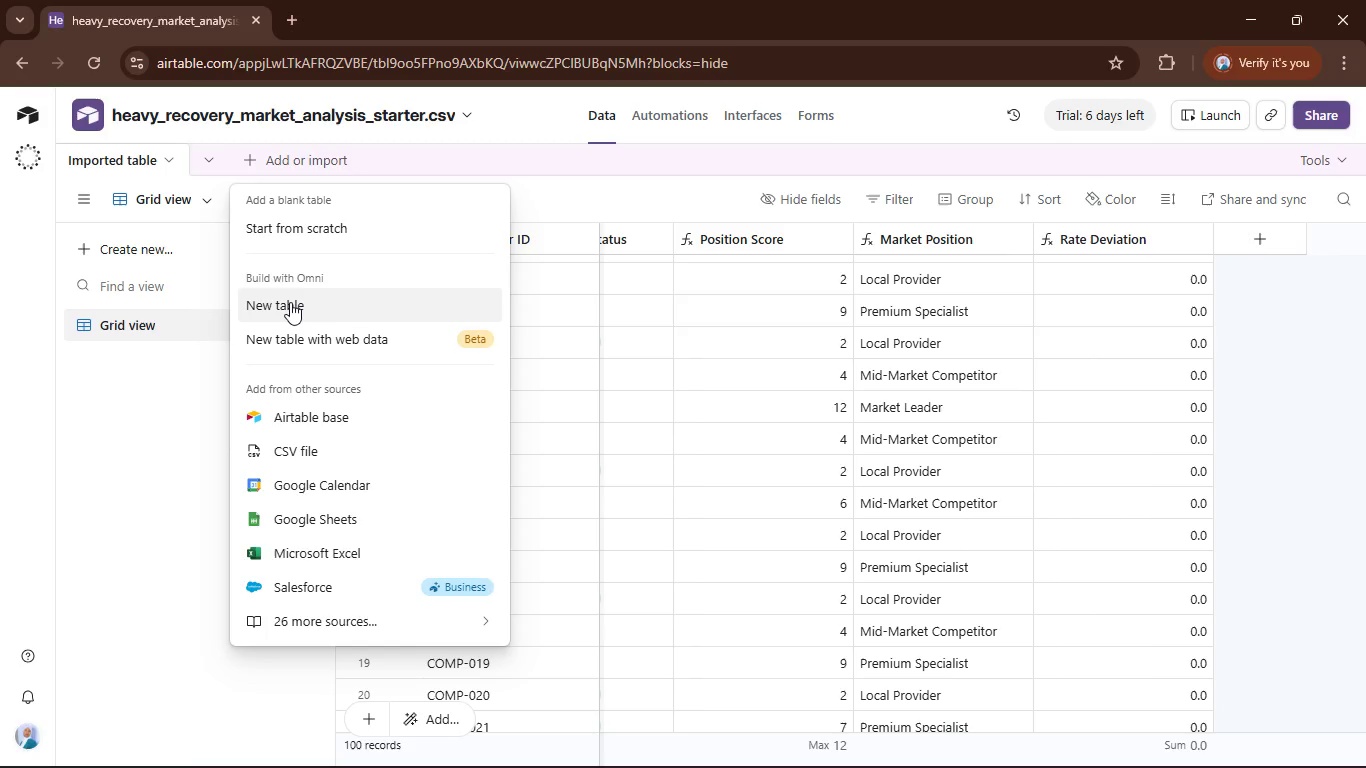 
left_click([290, 302])
 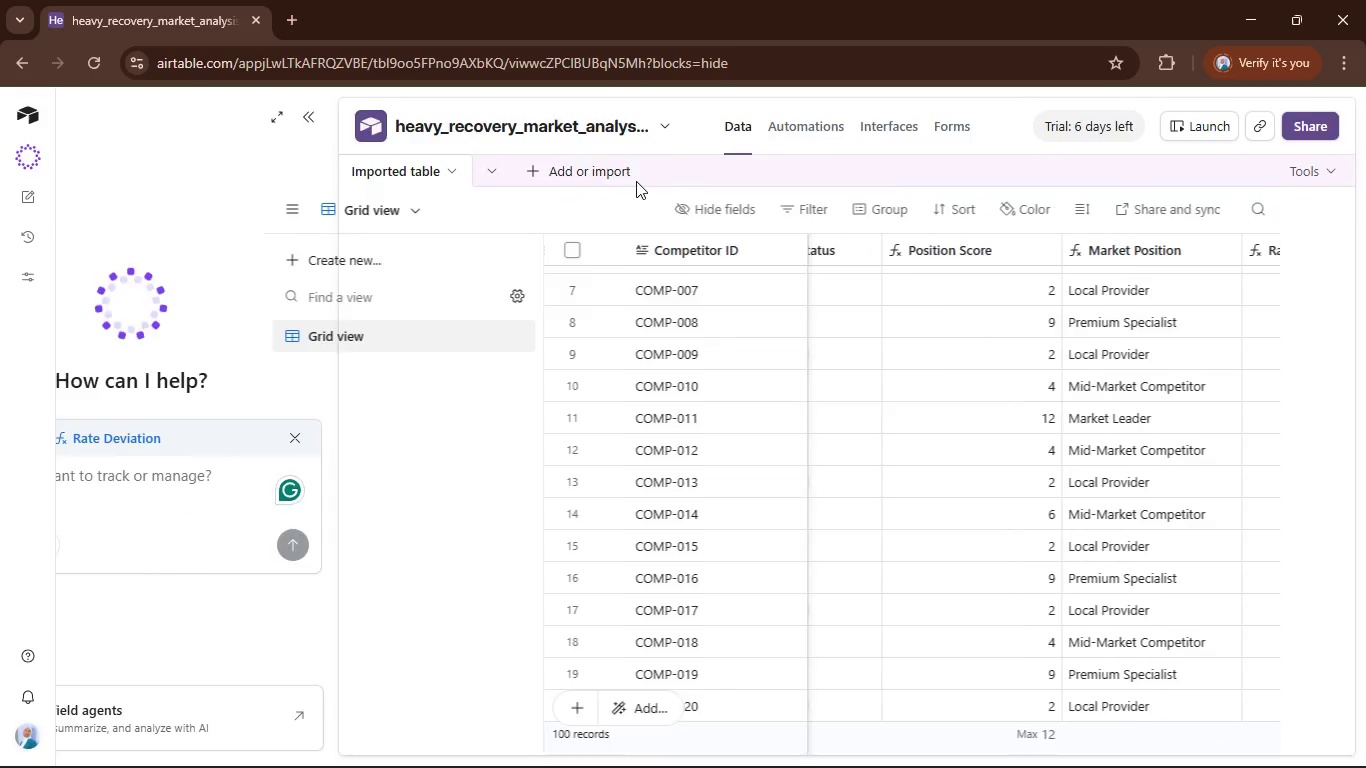 
left_click([326, 153])
 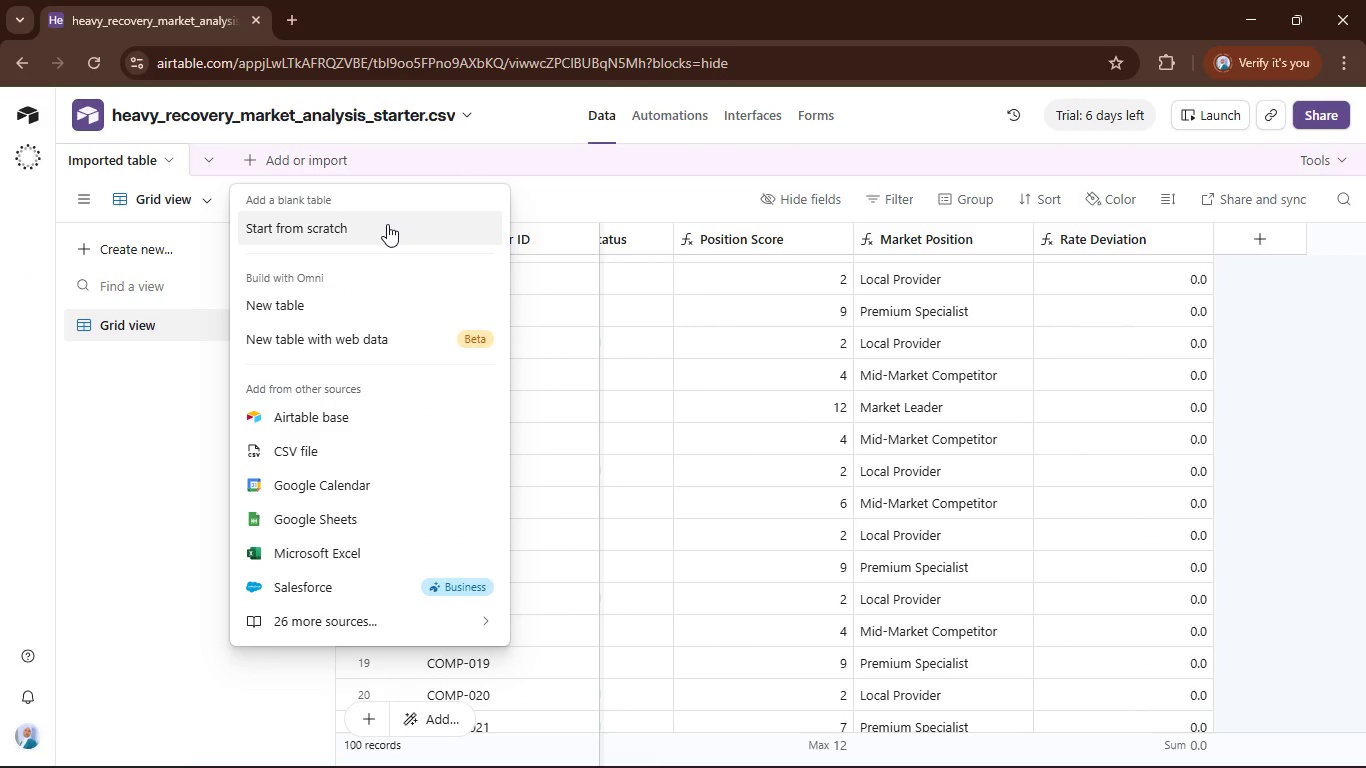 
left_click([387, 225])
 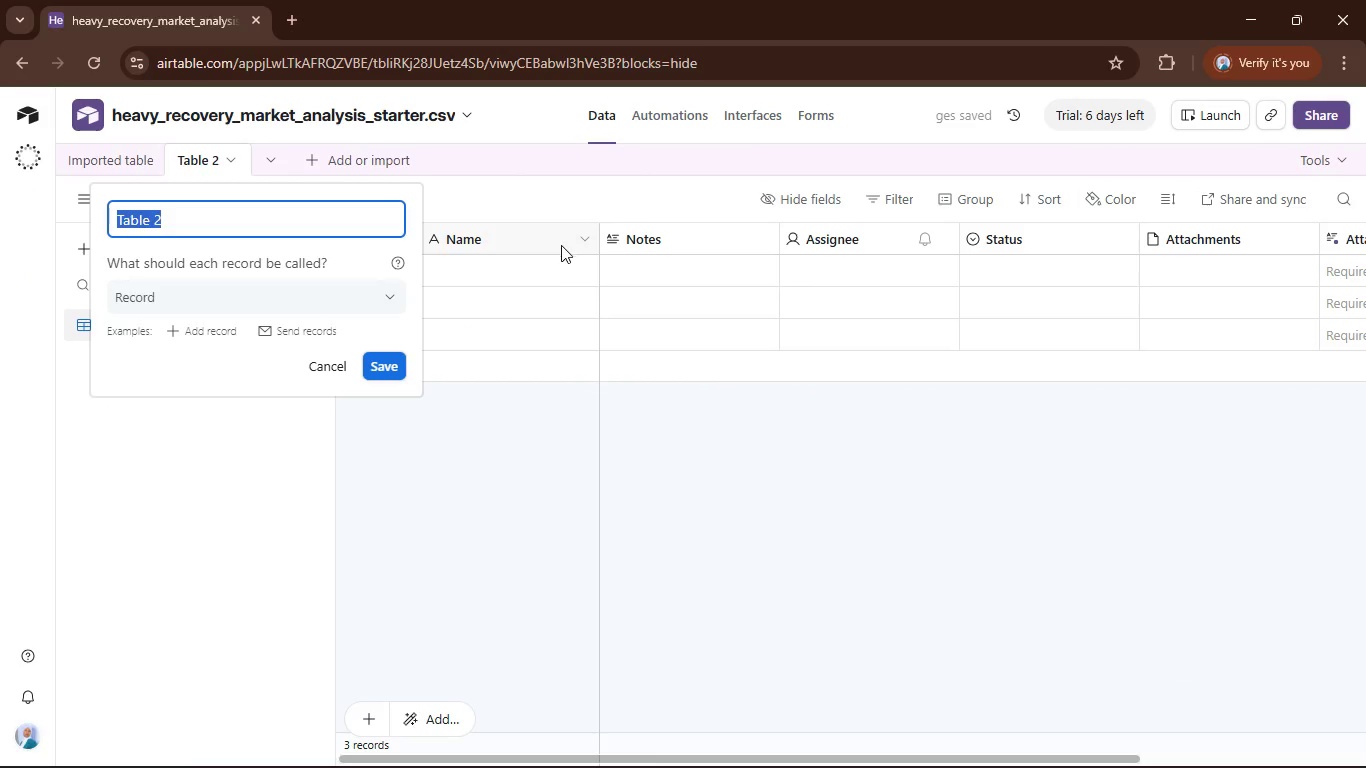 
type(Market Statistics)
 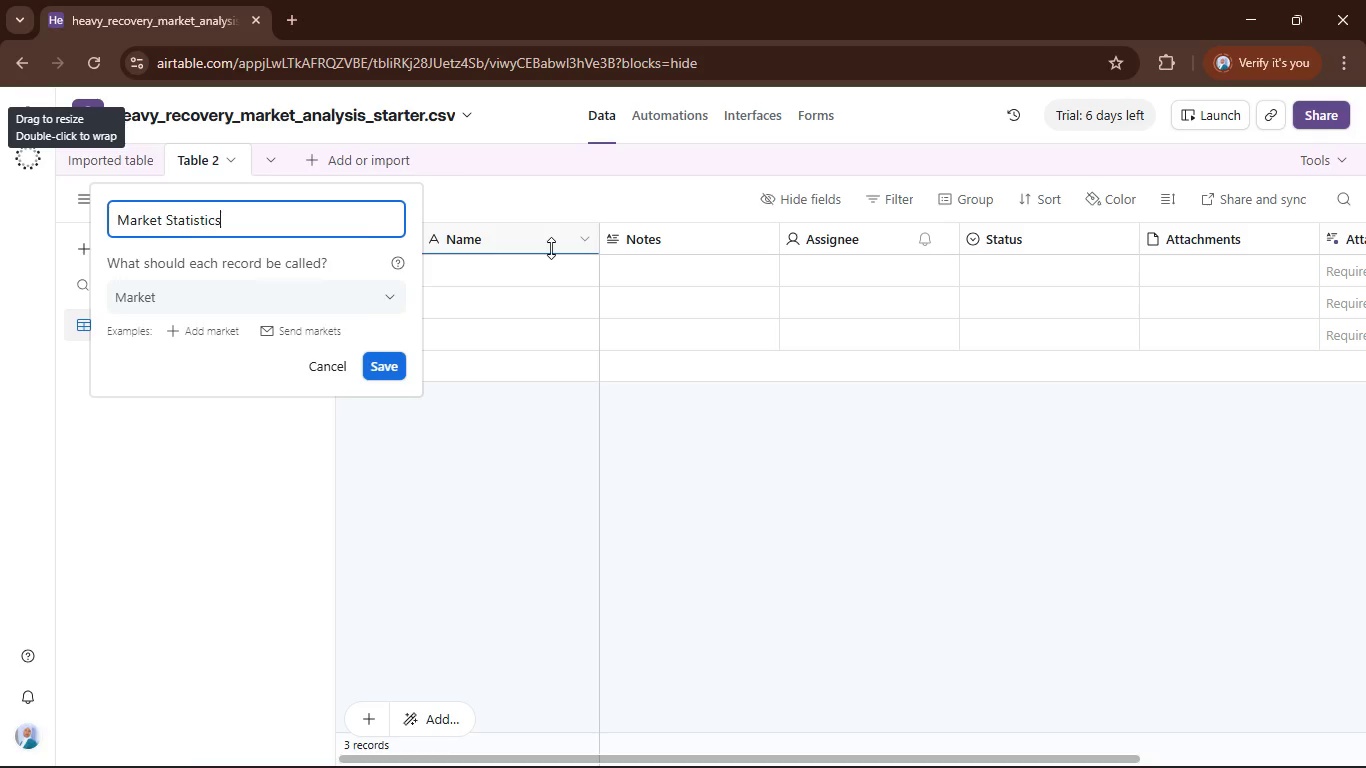 
key(Enter)
 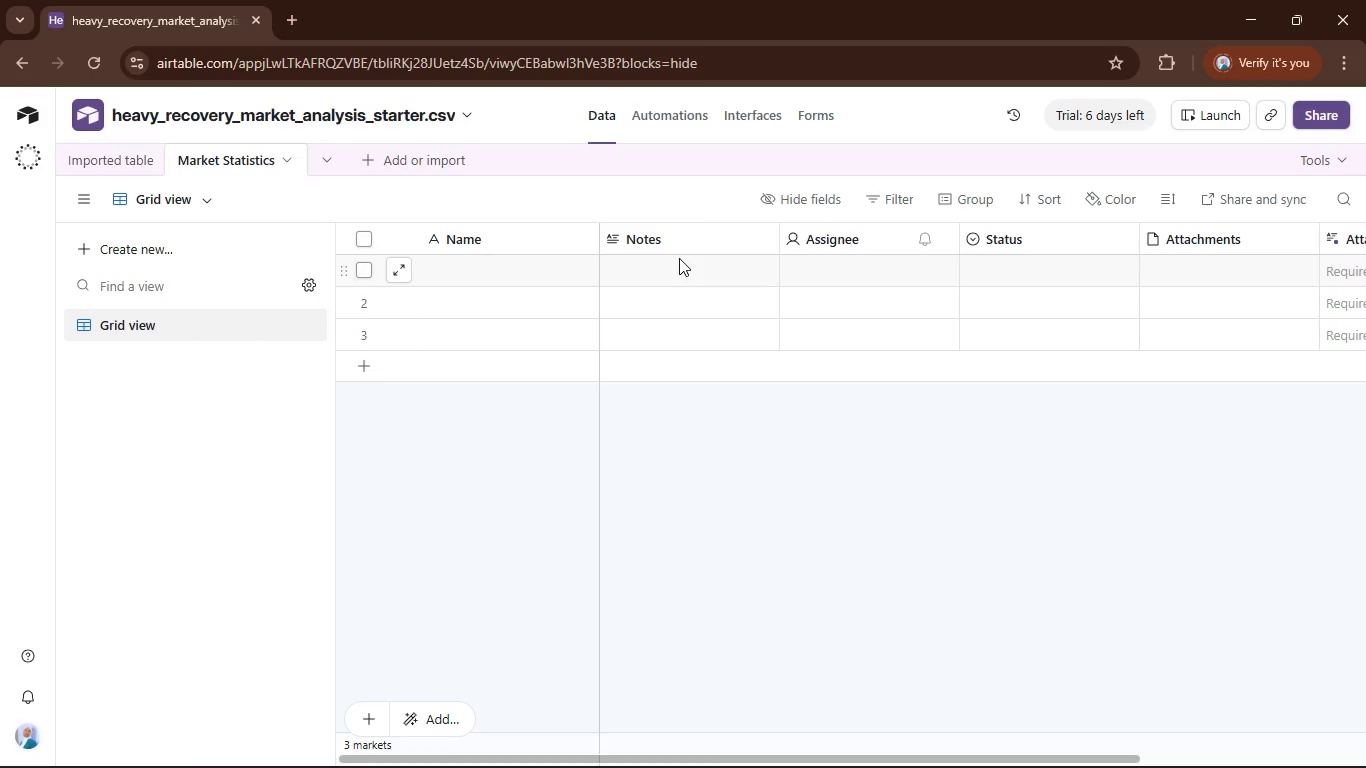 
wait(11.74)
 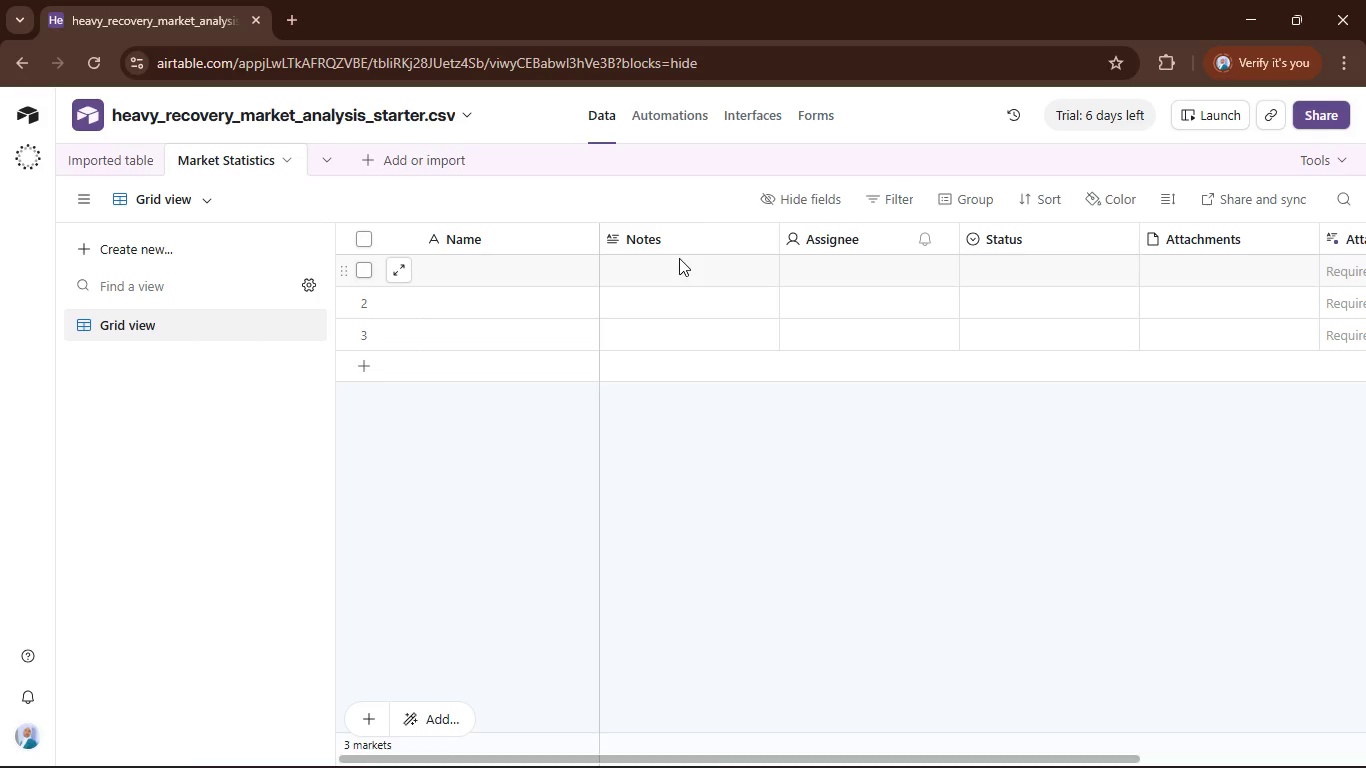 
mouse_move([560, 248])
 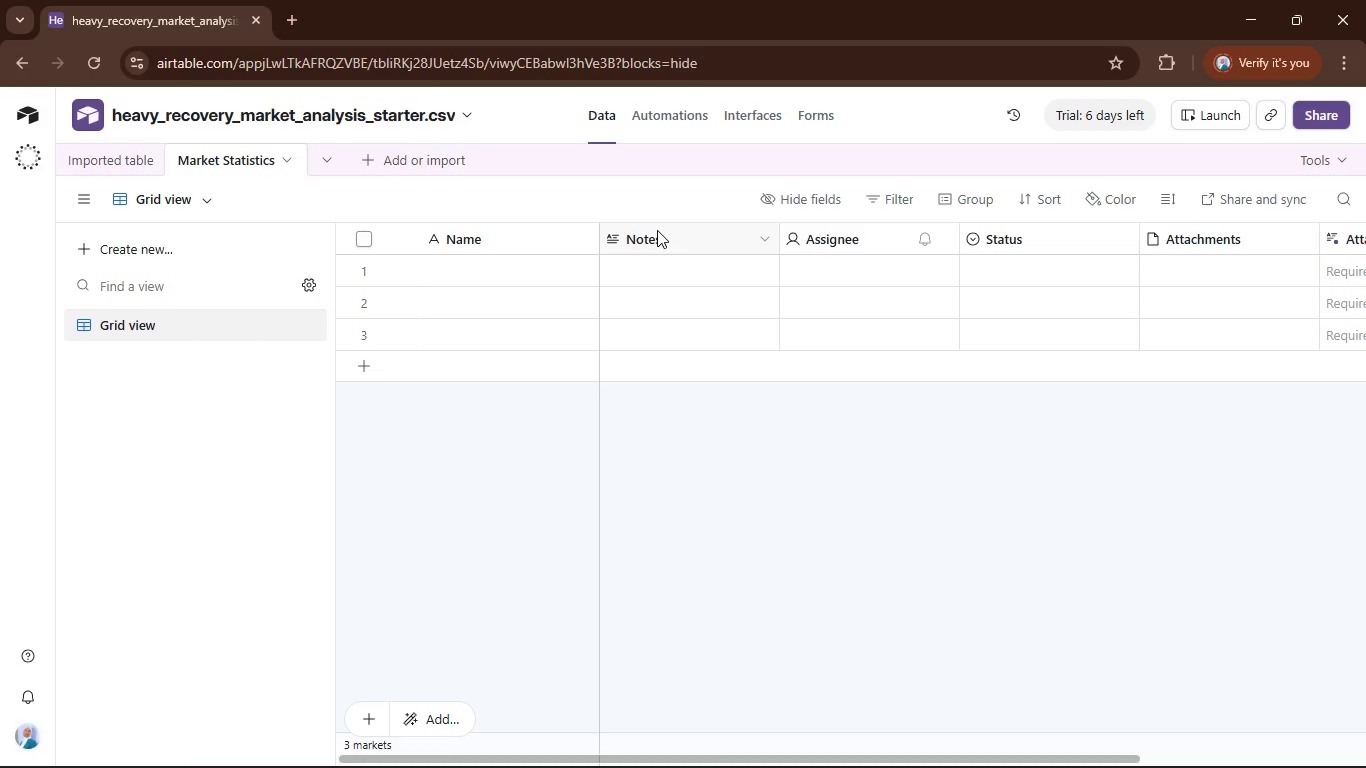 
double_click([657, 228])
 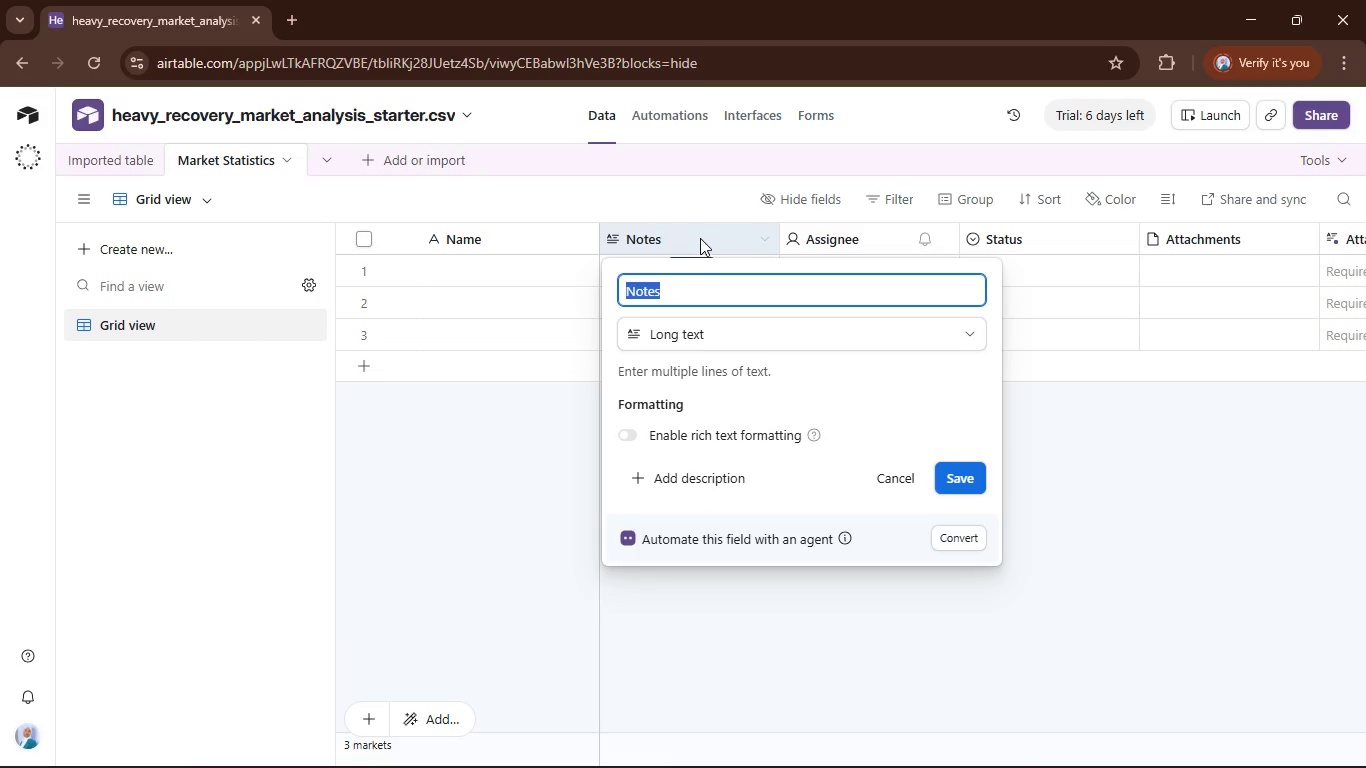 
type(Stats)
 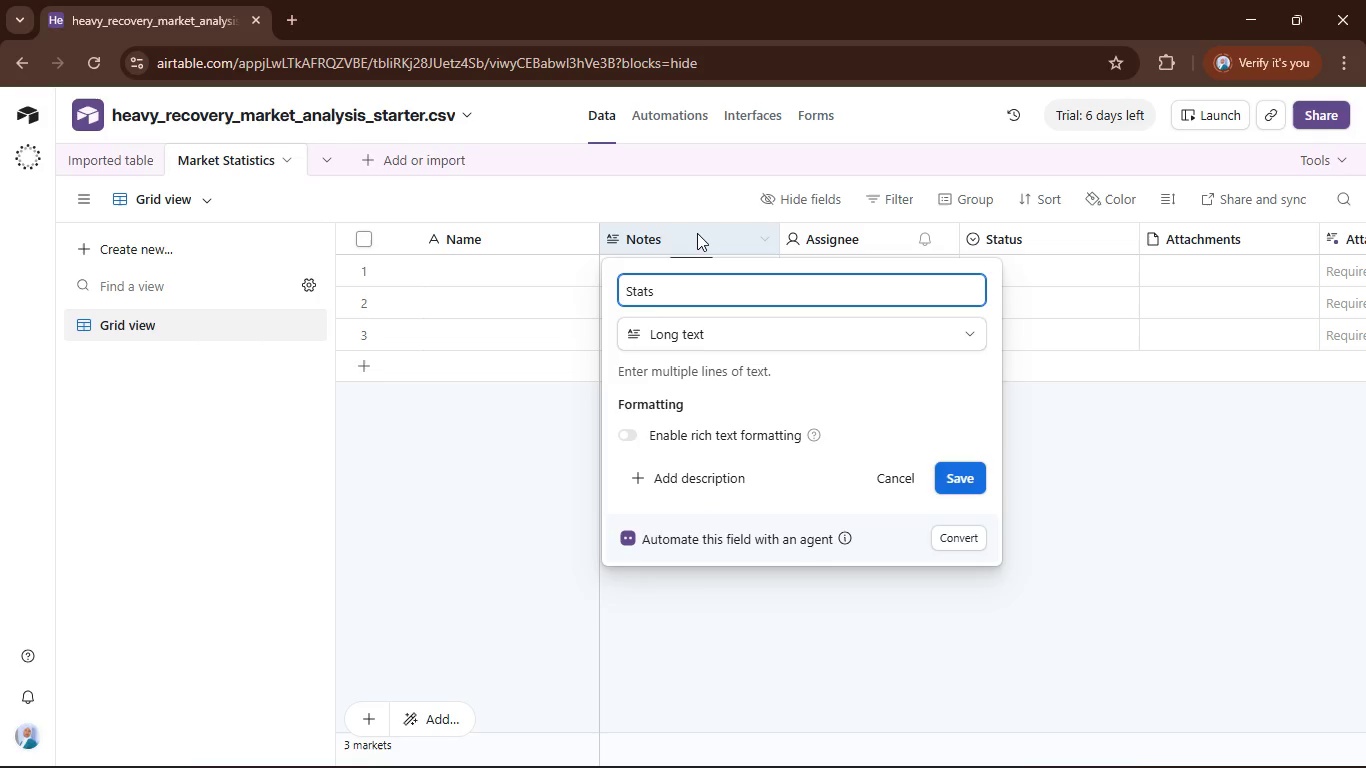 
key(Enter)
 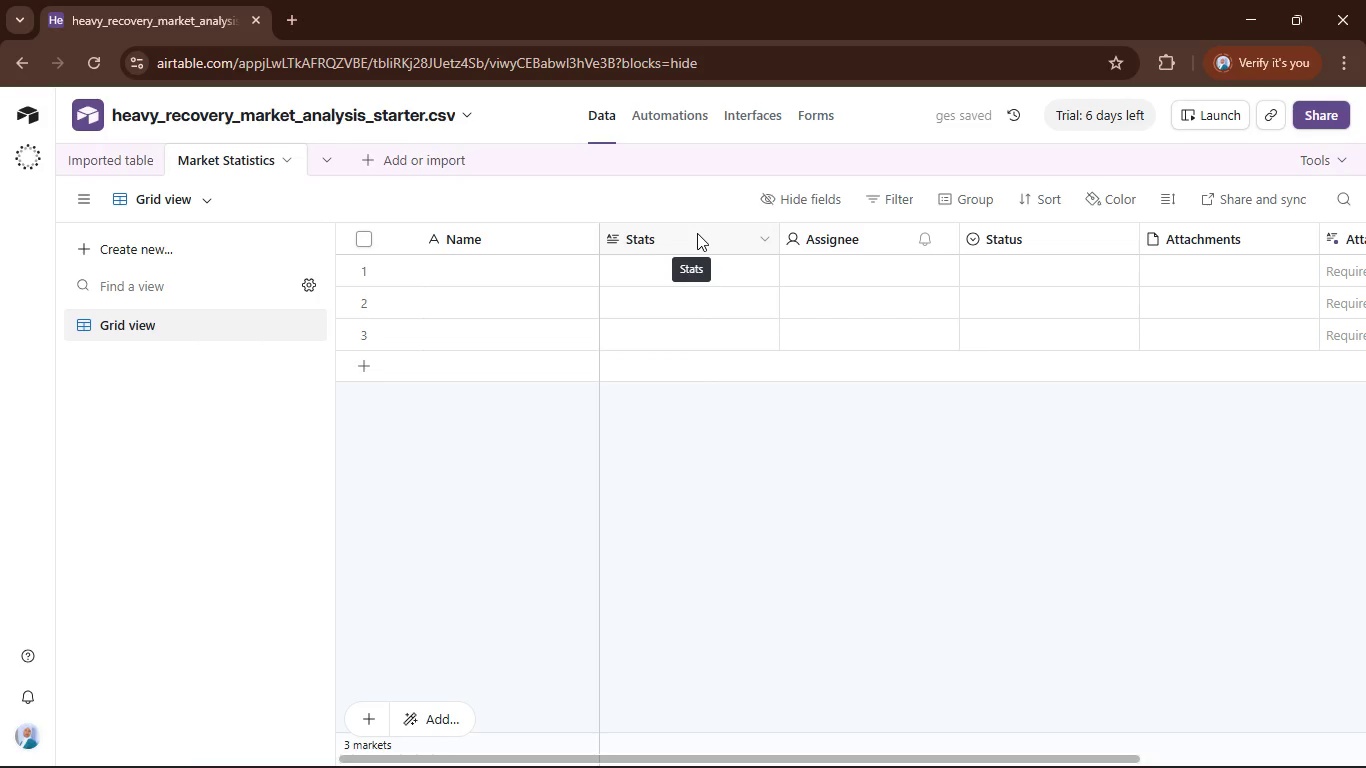 
wait(7.12)
 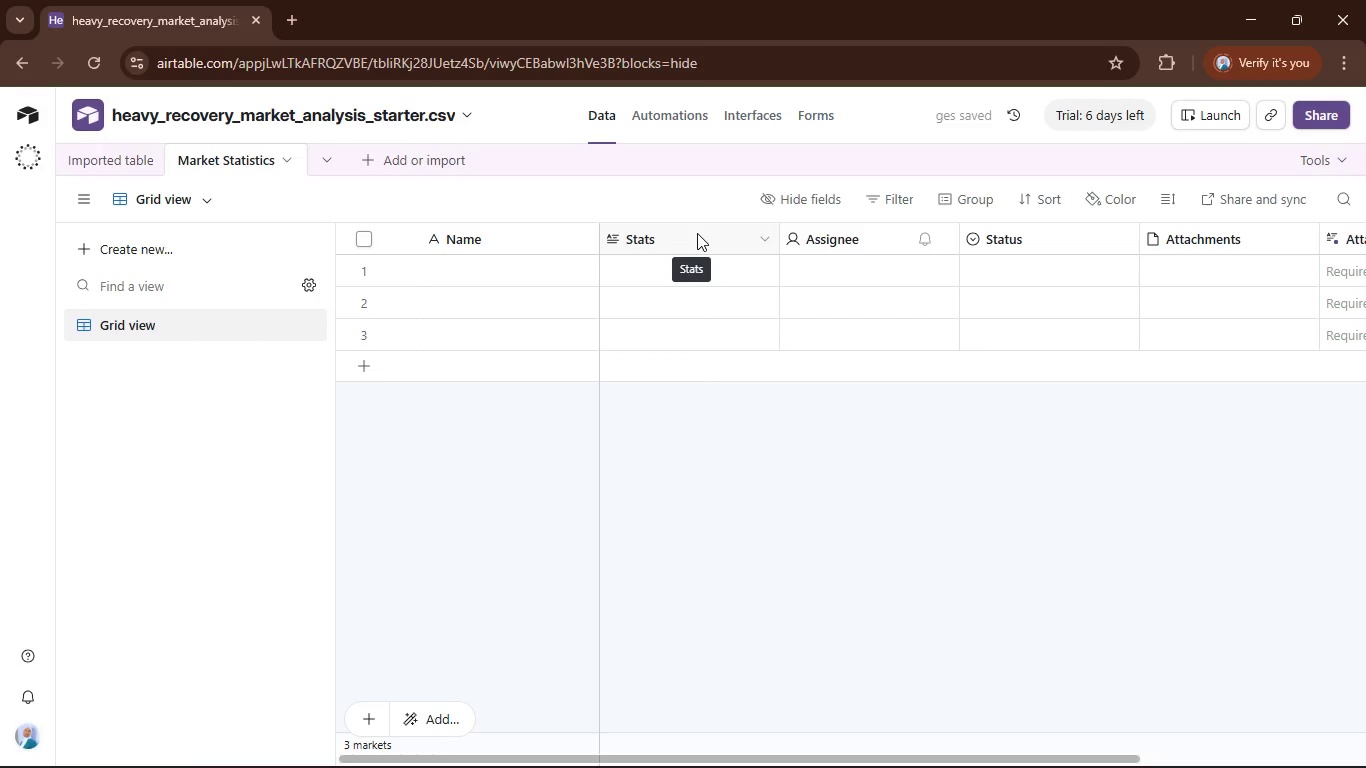 
left_click([102, 168])
 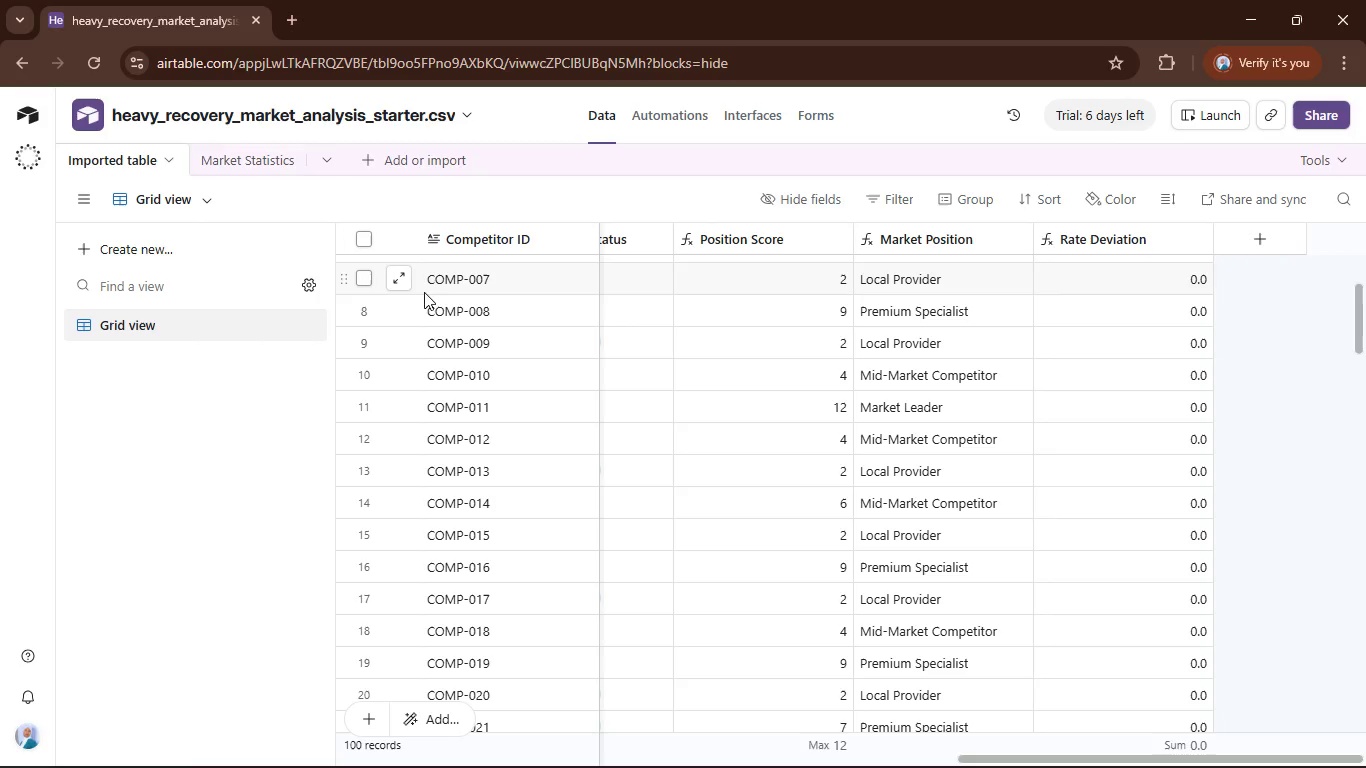 
wait(15.86)
 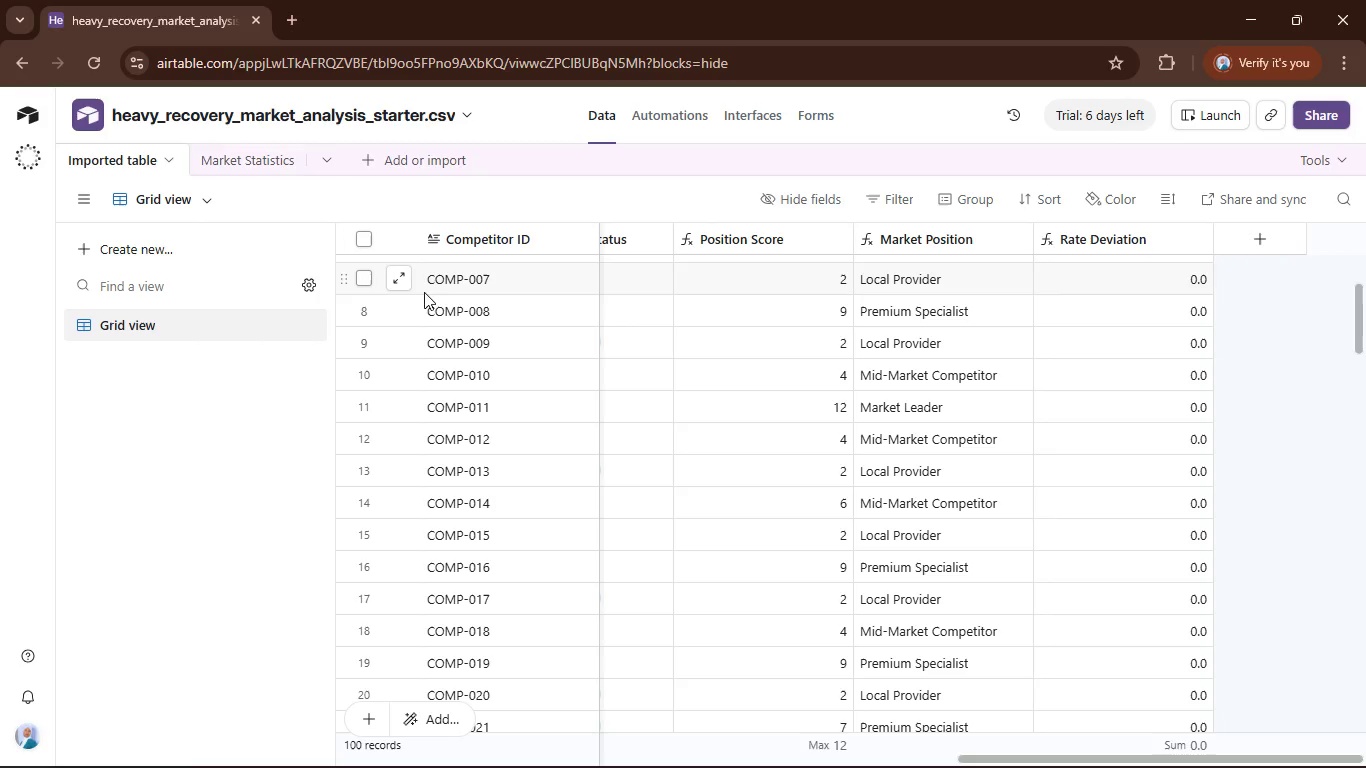 
left_click_drag(start_coordinate=[1169, 755], to_coordinate=[512, 767])
 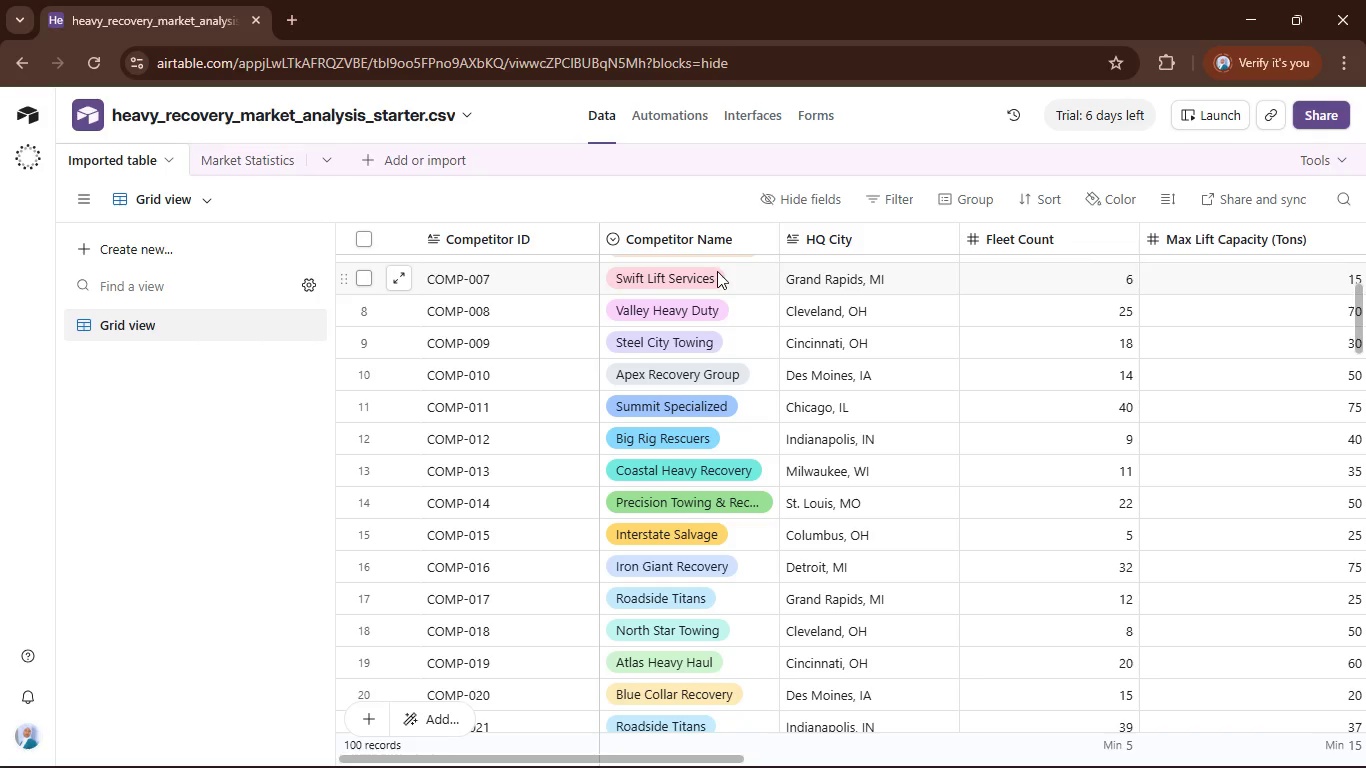 
scroll: coordinate [725, 335], scroll_direction: up, amount: 13.0
 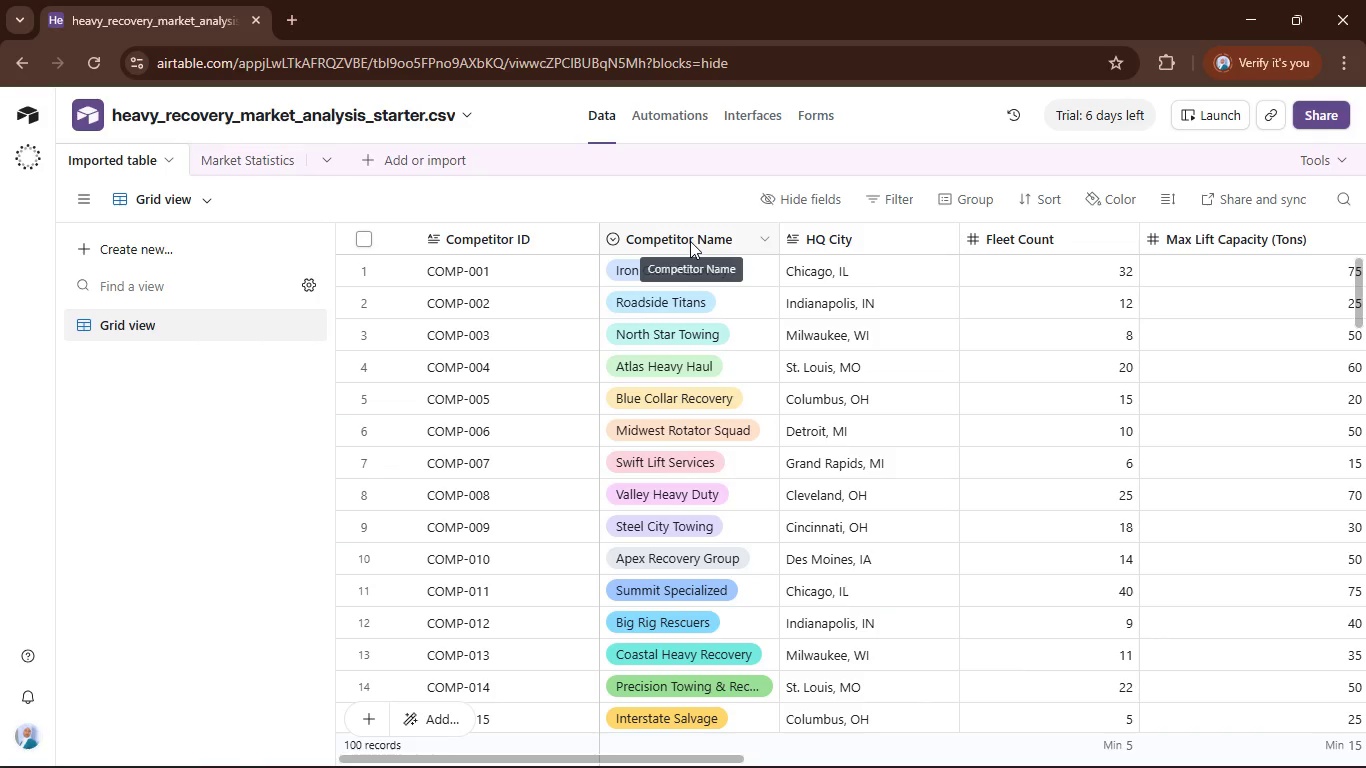 
left_click([690, 241])
 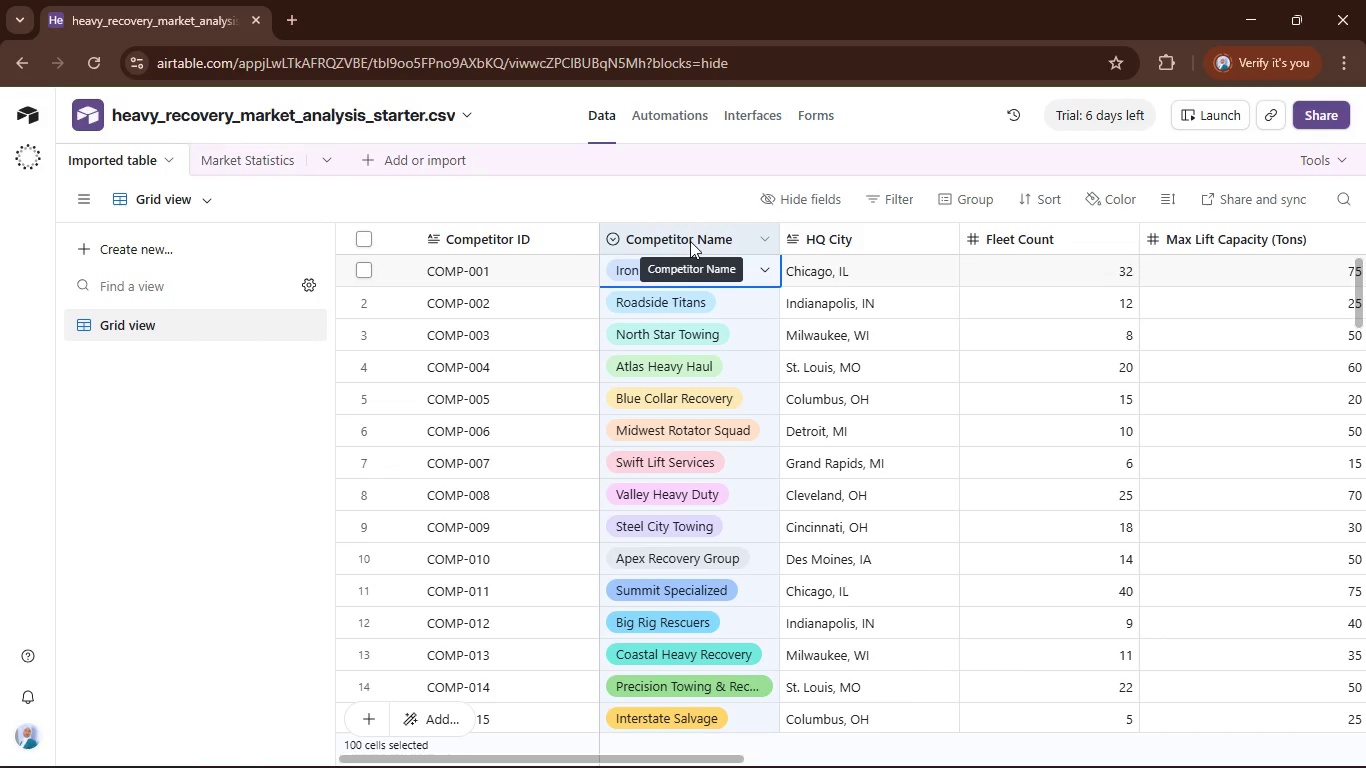 
left_click([690, 241])
 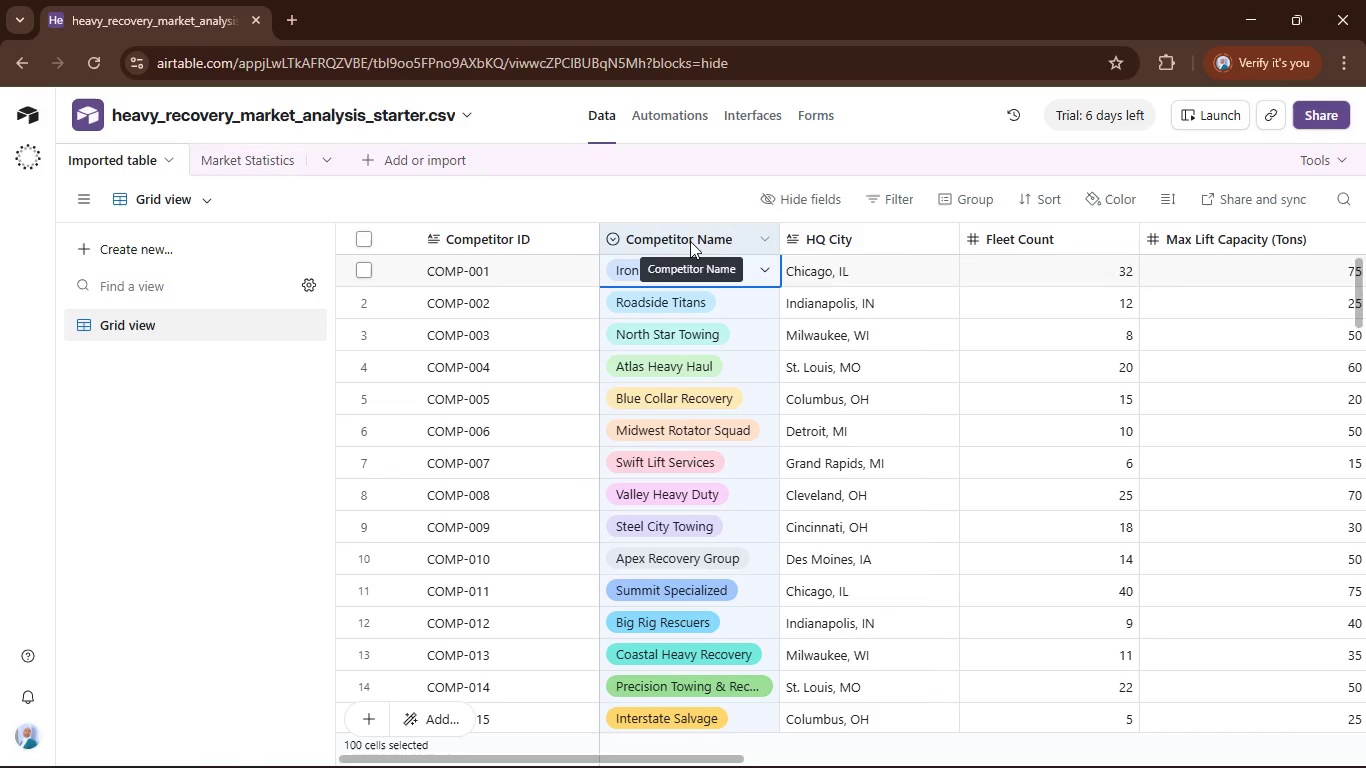 
right_click([690, 241])
 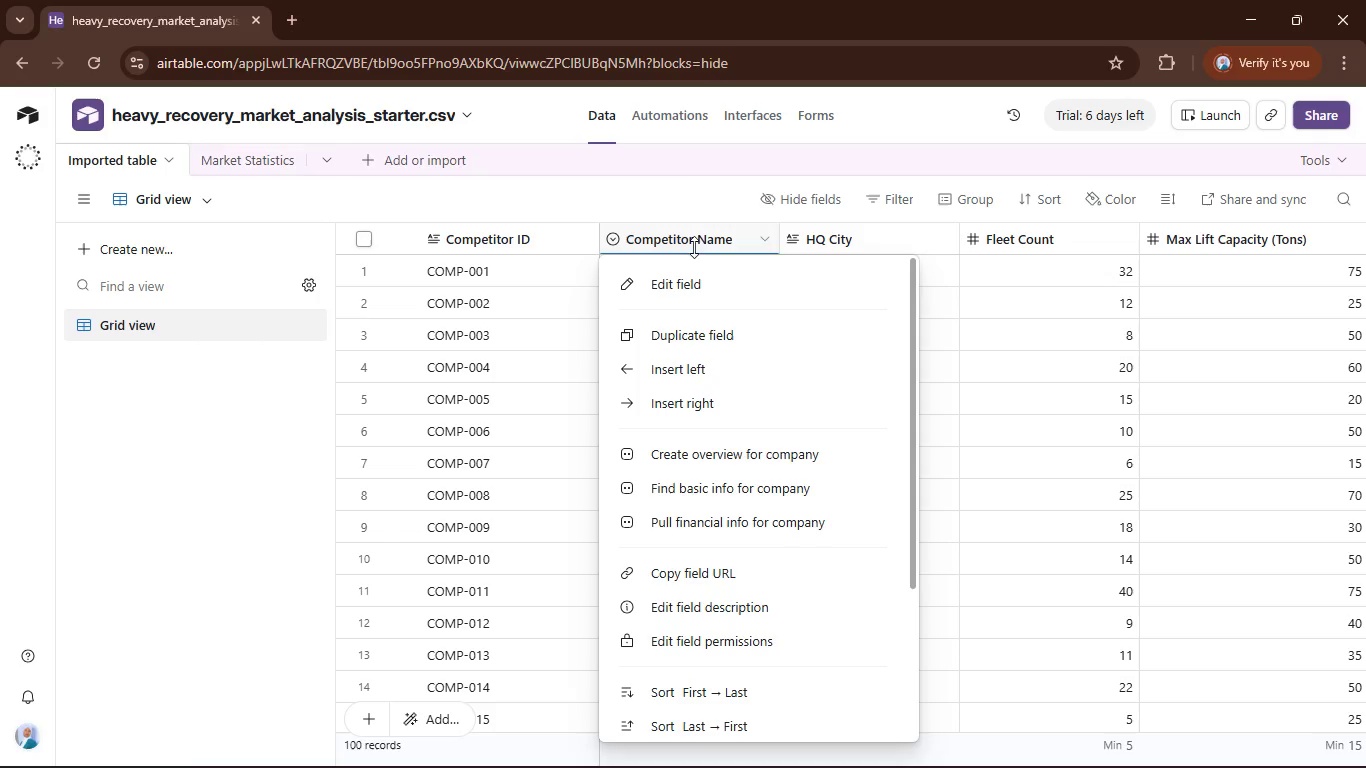 
left_click([677, 177])
 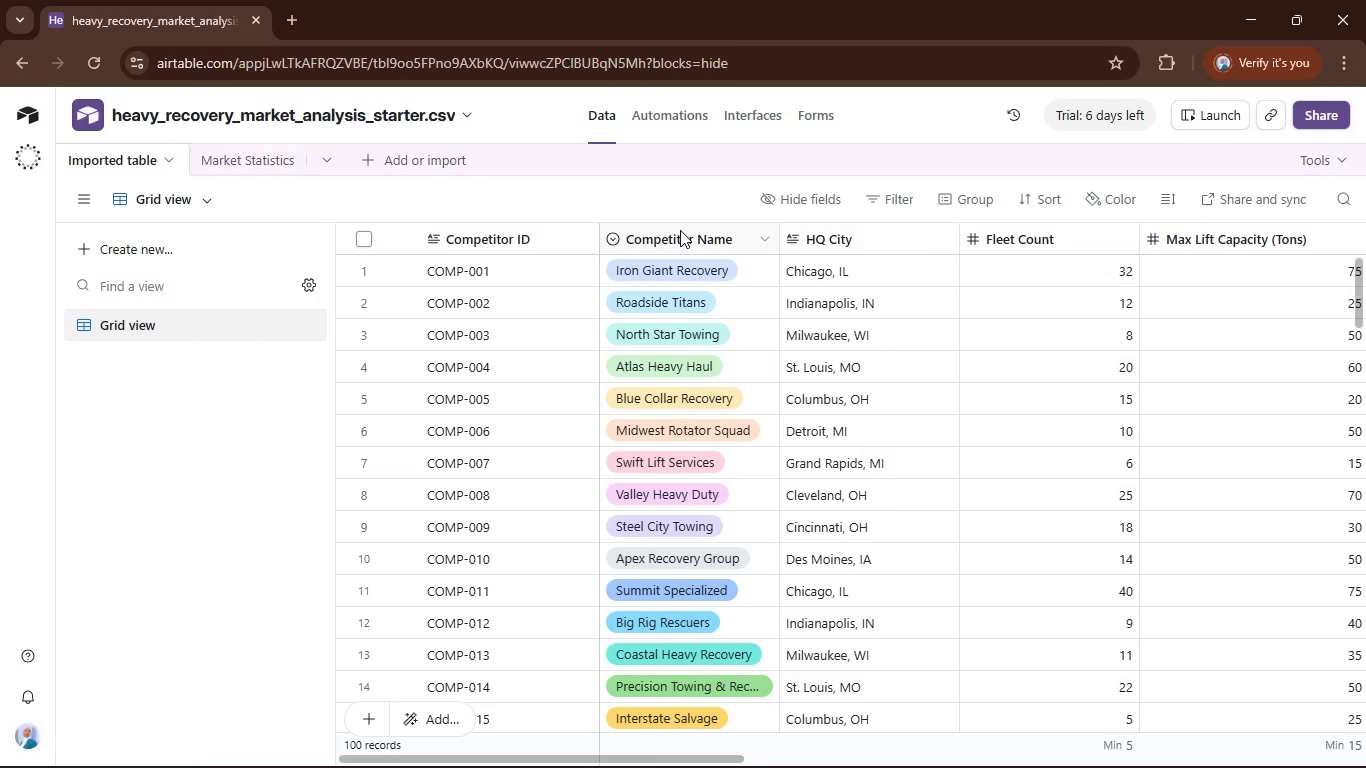 
double_click([680, 230])
 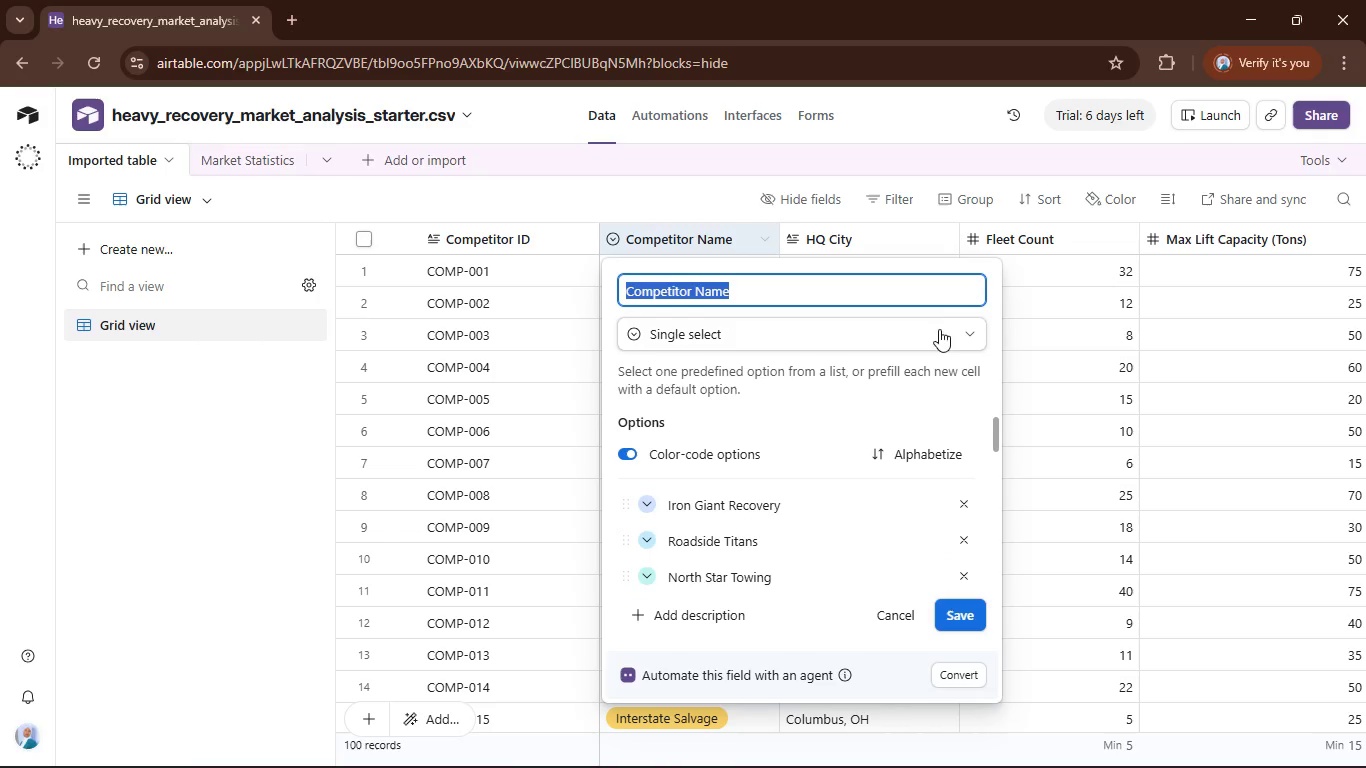 
left_click([961, 333])
 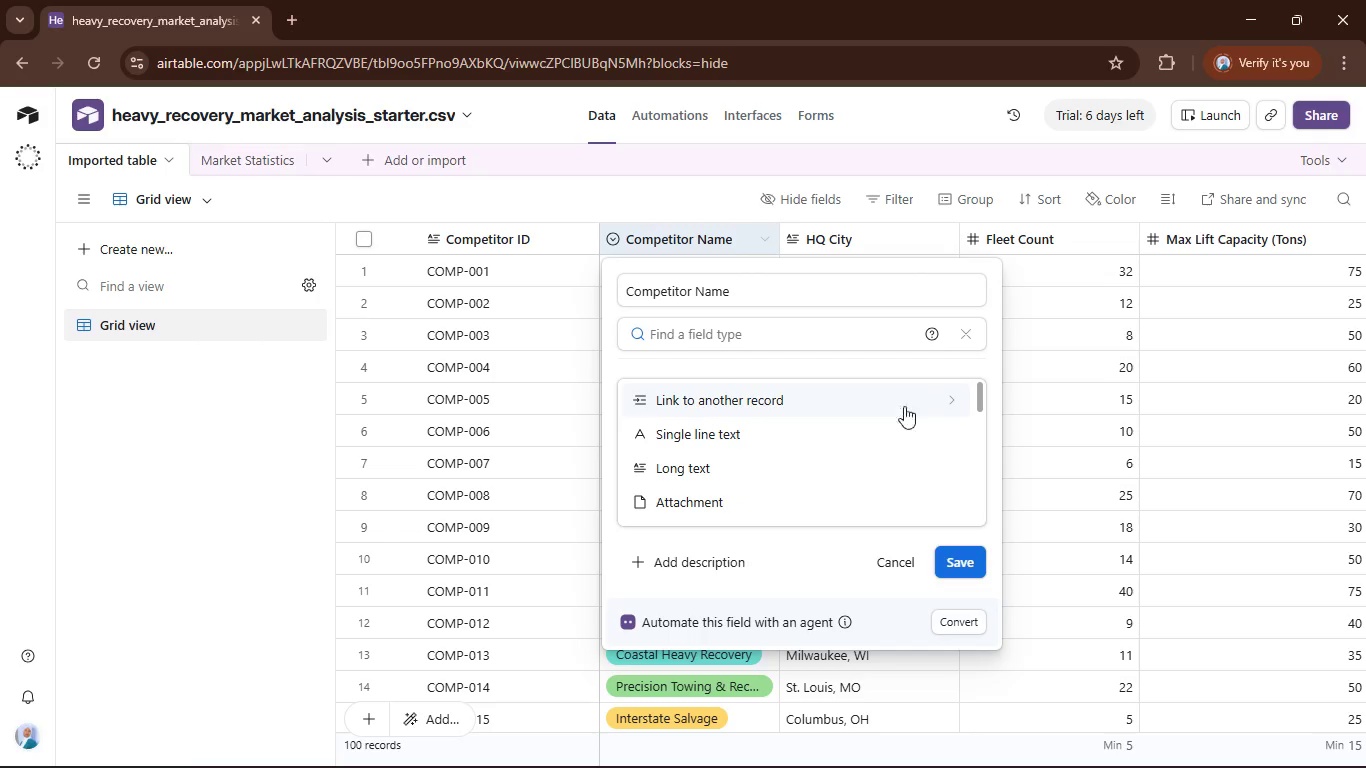 
left_click([920, 414])
 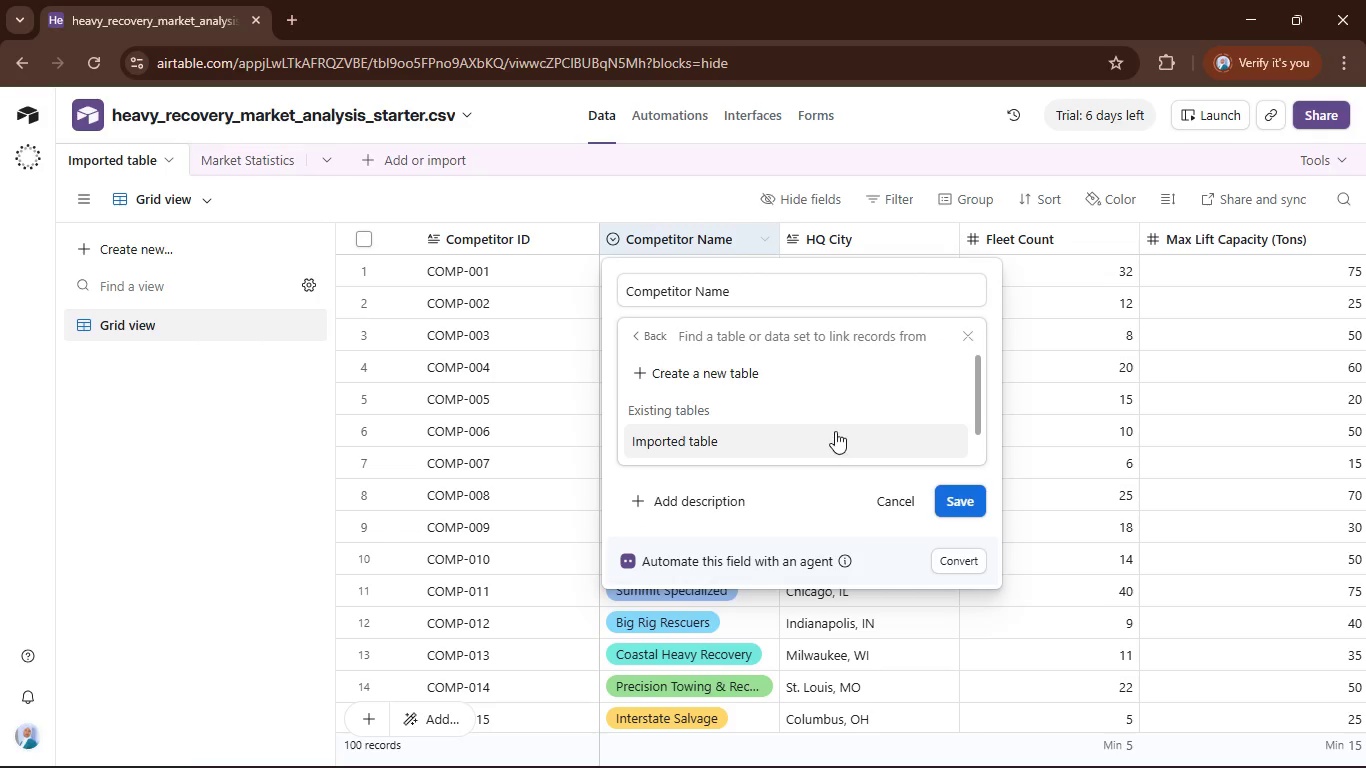 
scroll: coordinate [838, 423], scroll_direction: down, amount: 2.0
 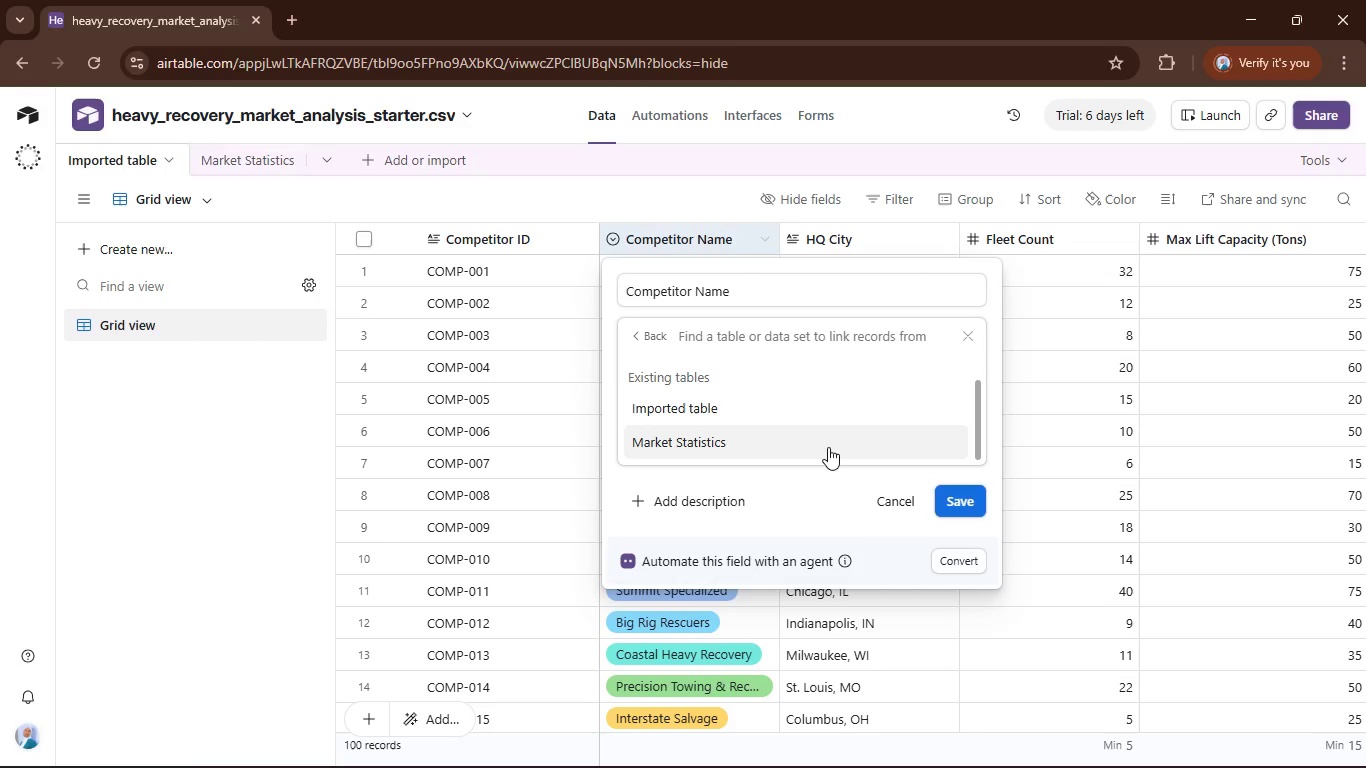 
left_click([828, 447])
 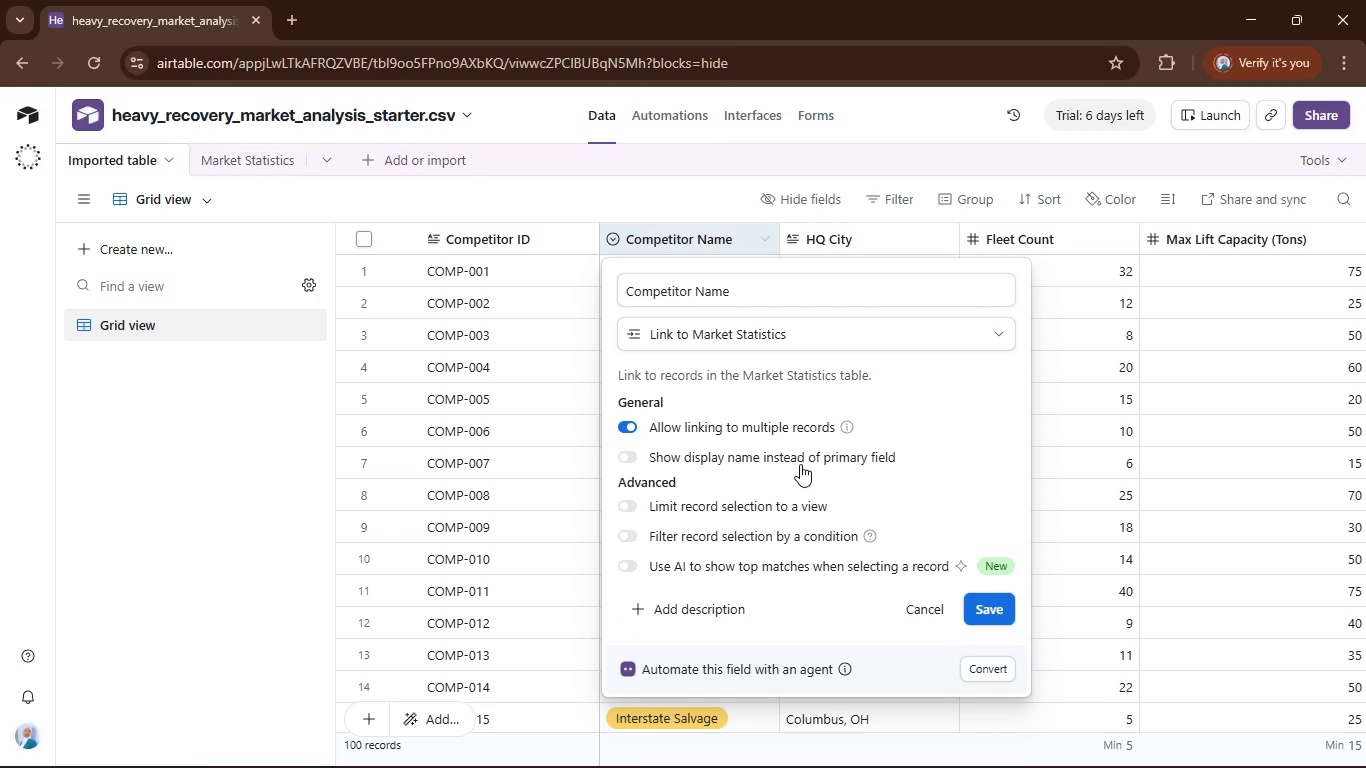 
mouse_move([974, 608])
 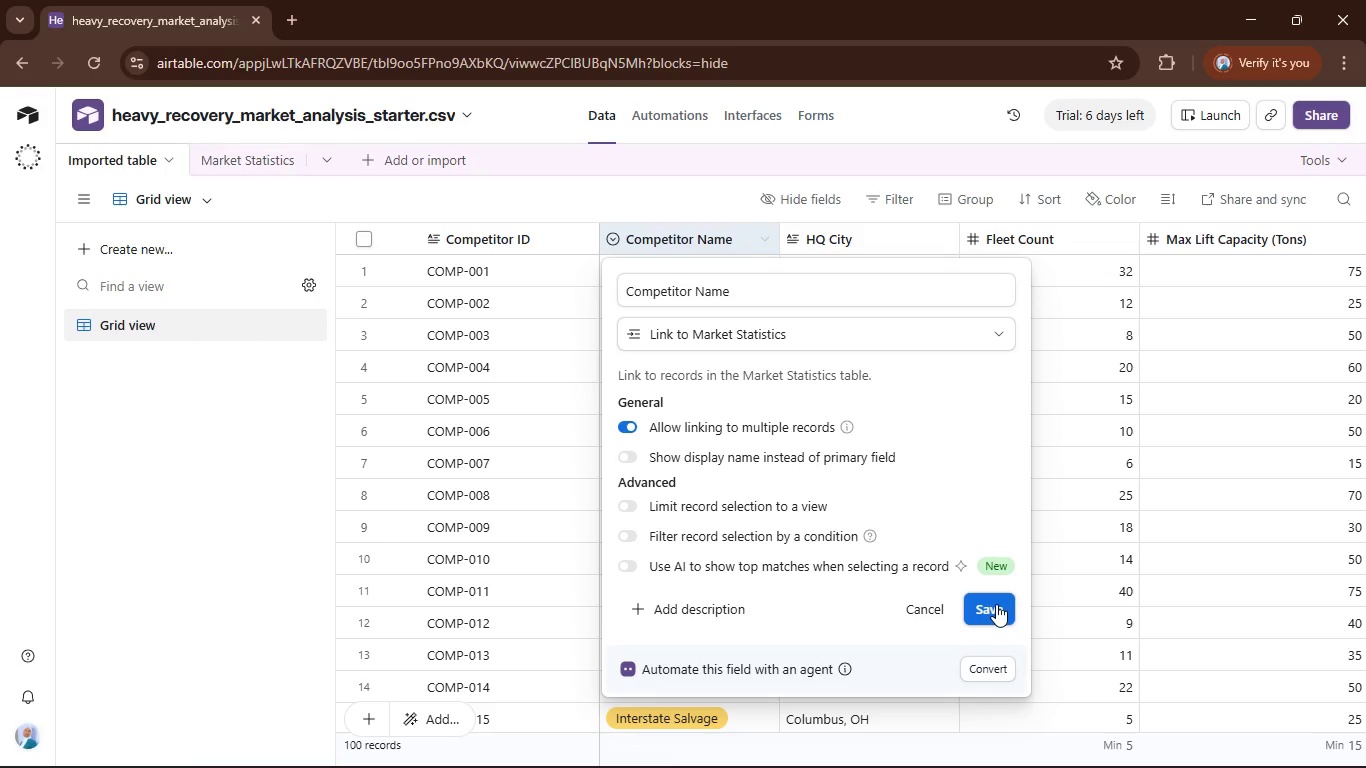 
left_click([996, 604])
 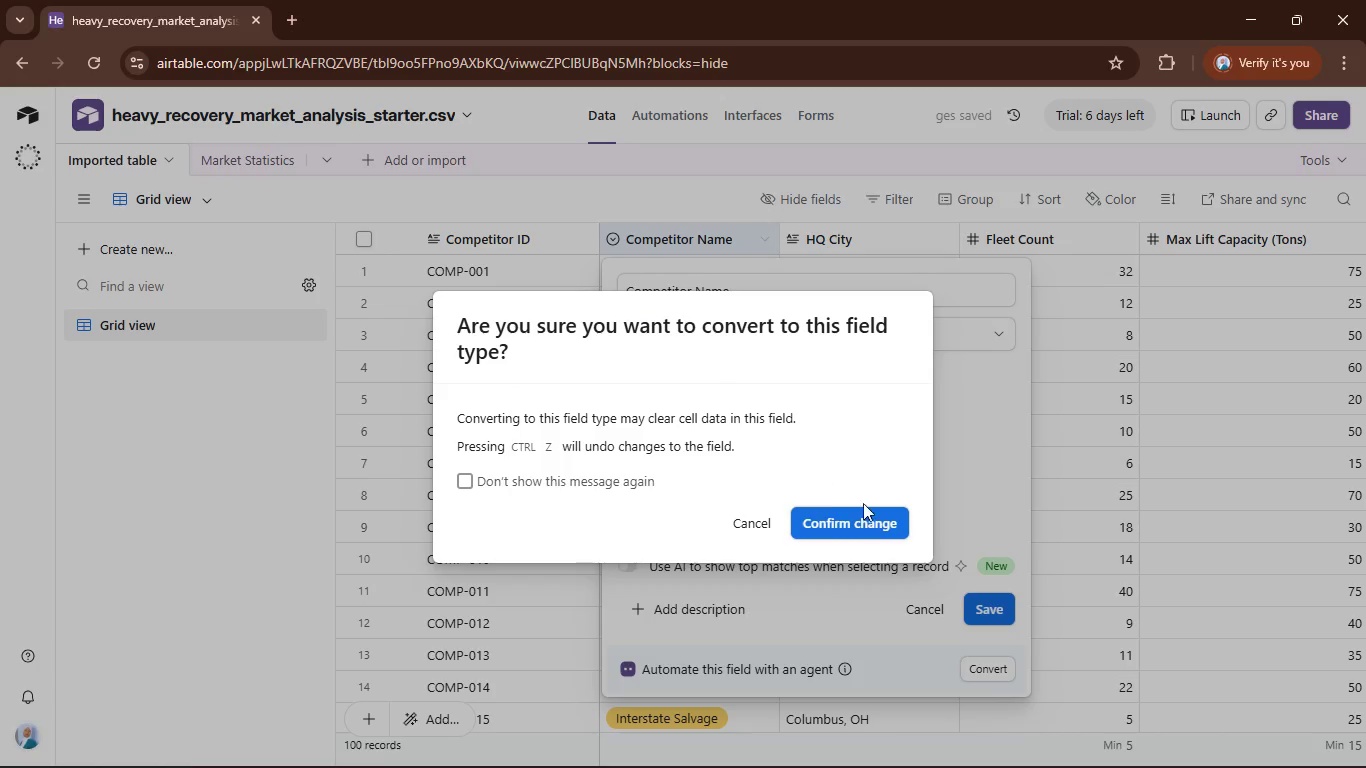 
left_click([861, 520])
 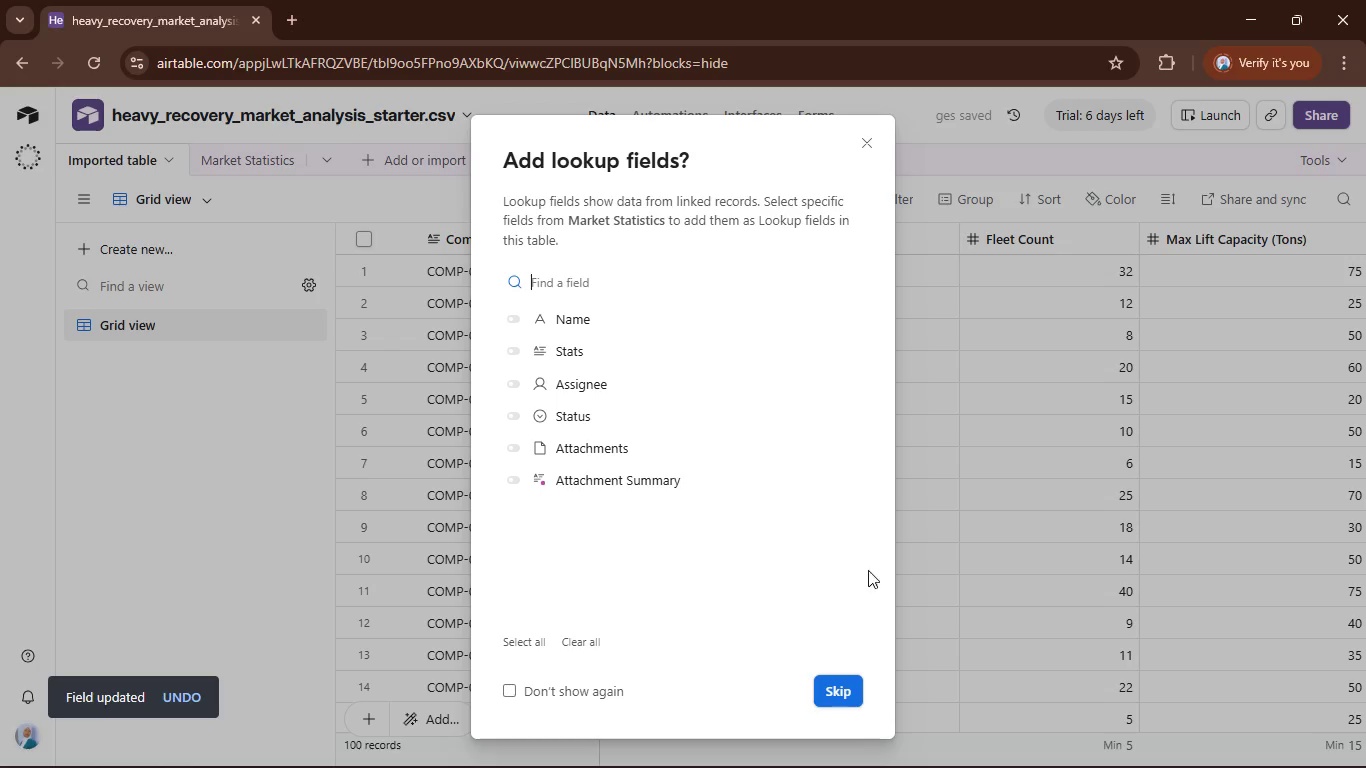 
left_click([842, 687])
 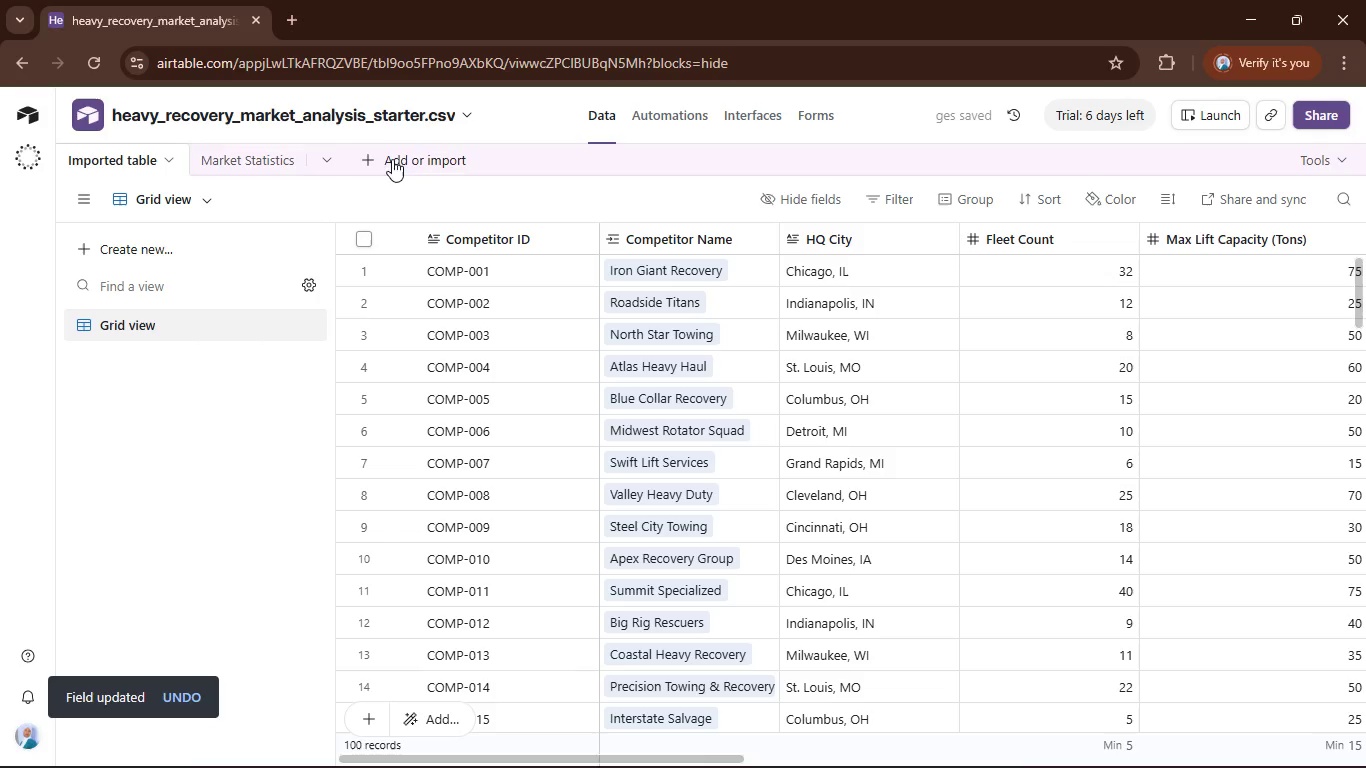 
left_click([283, 162])
 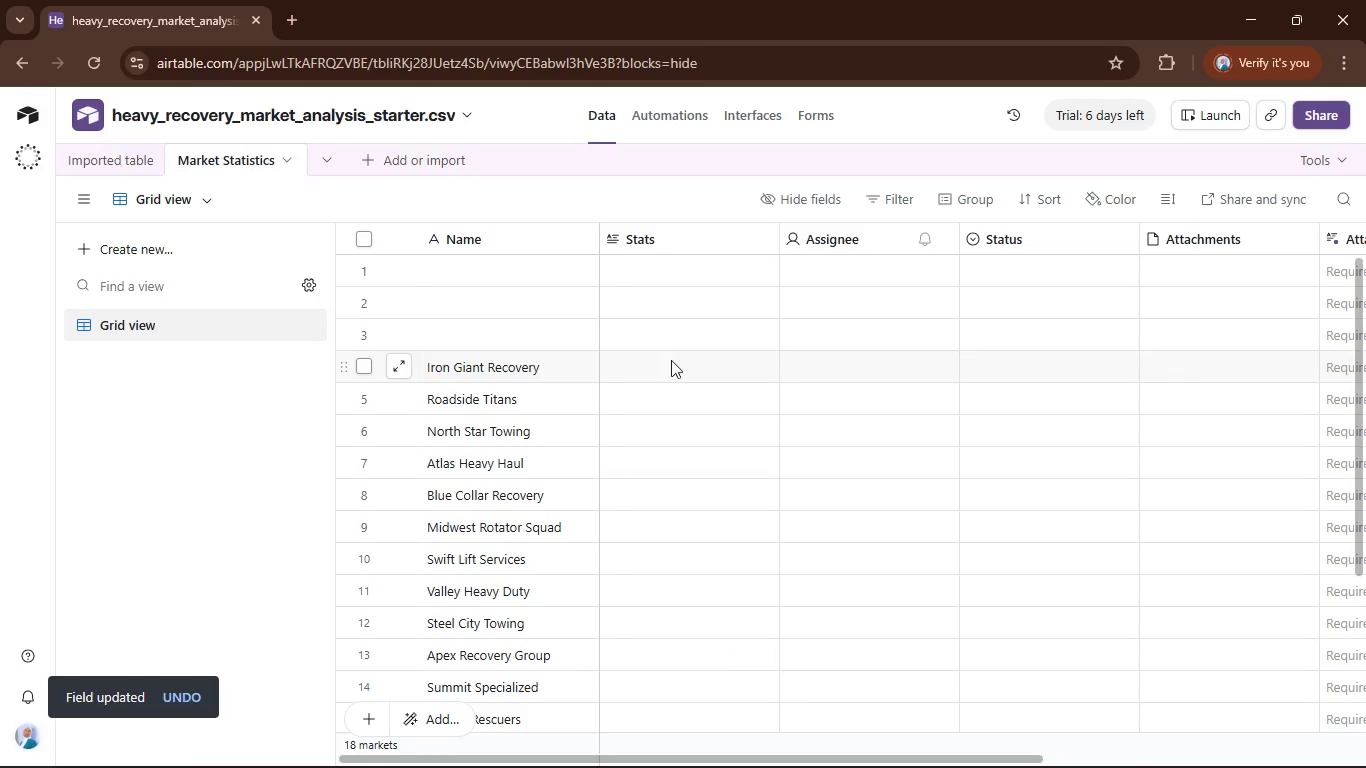 
scroll: coordinate [677, 362], scroll_direction: up, amount: 5.0
 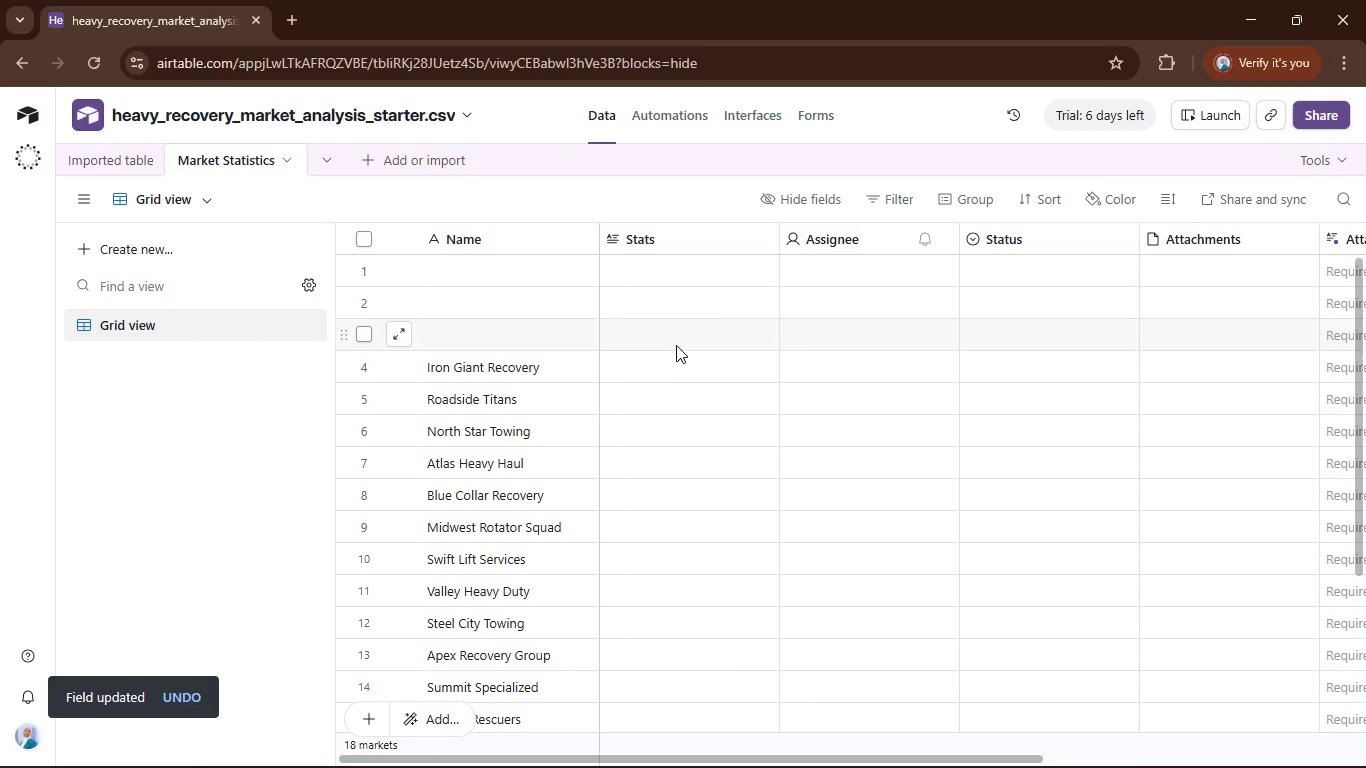 
scroll: coordinate [675, 338], scroll_direction: down, amount: 1.0
 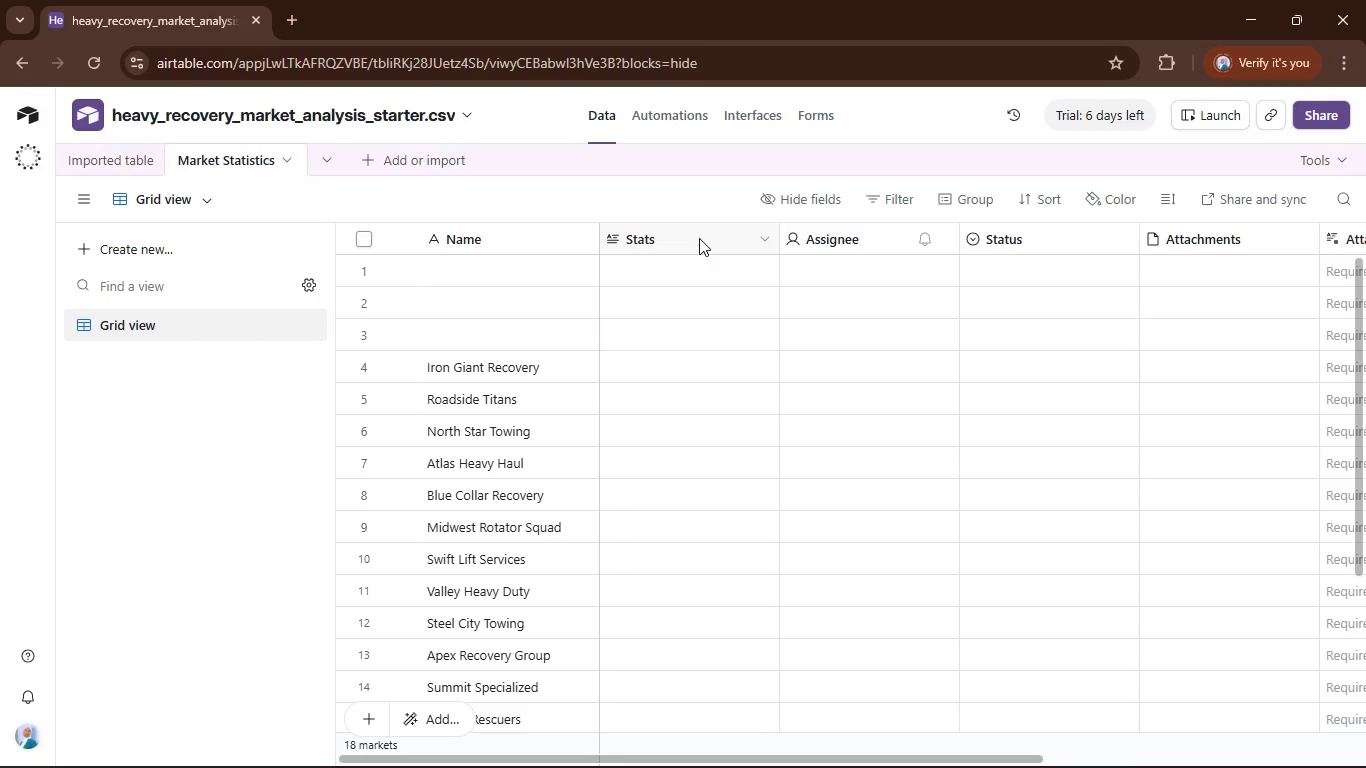 
left_click([699, 238])
 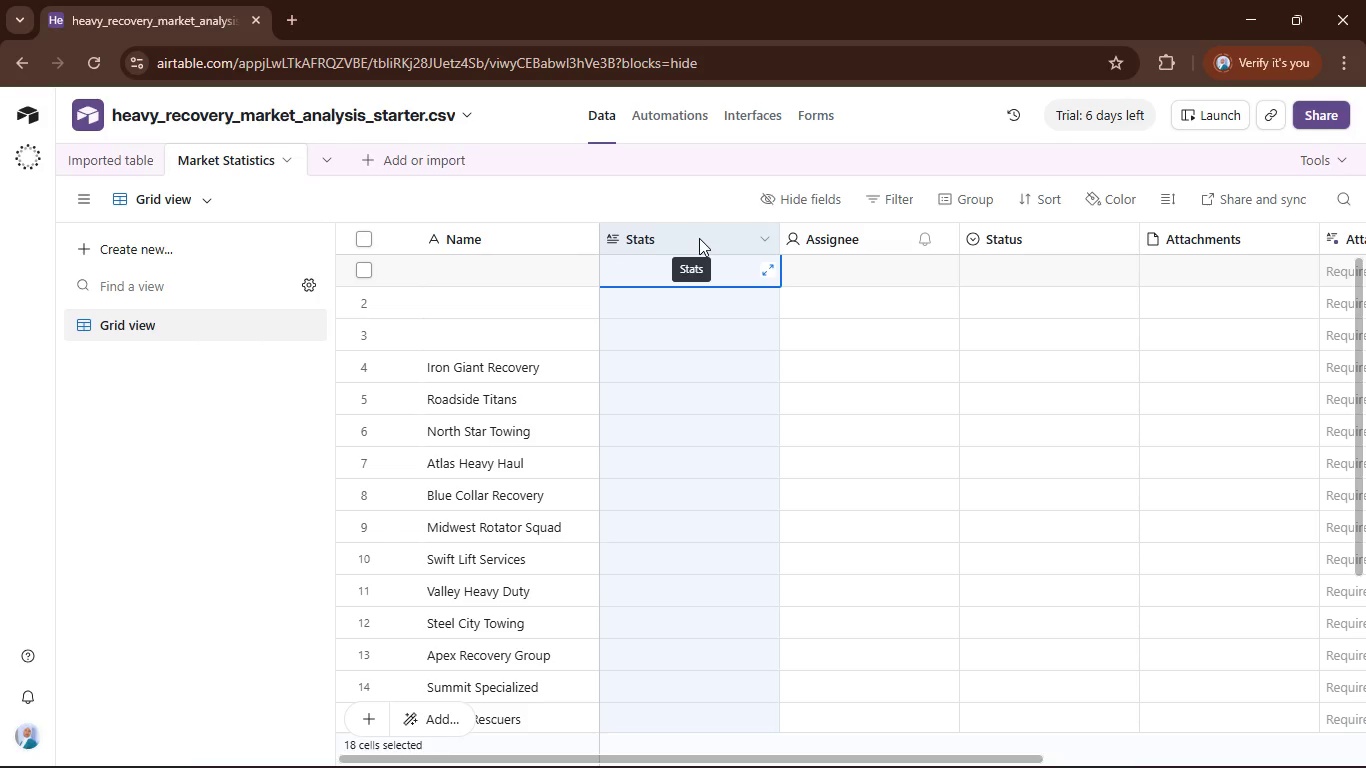 
double_click([699, 238])
 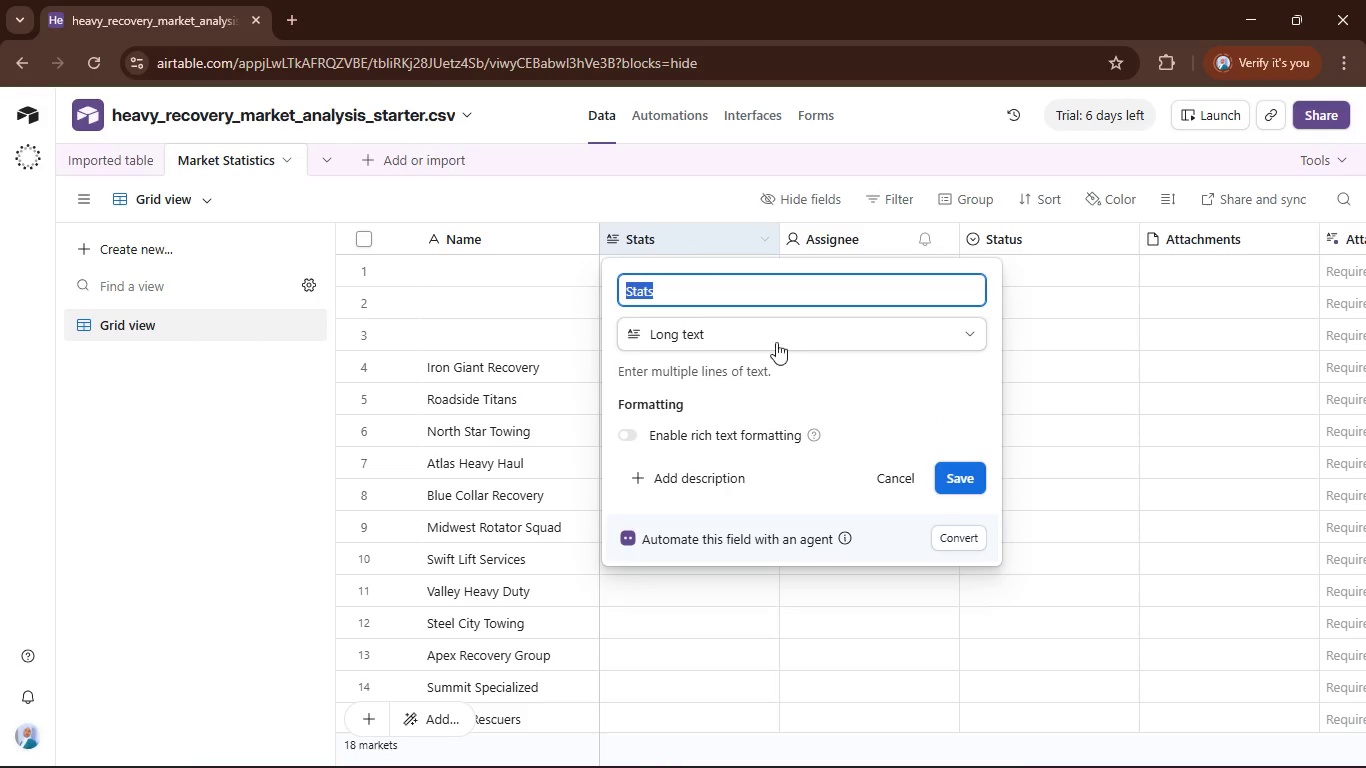 
left_click([818, 337])
 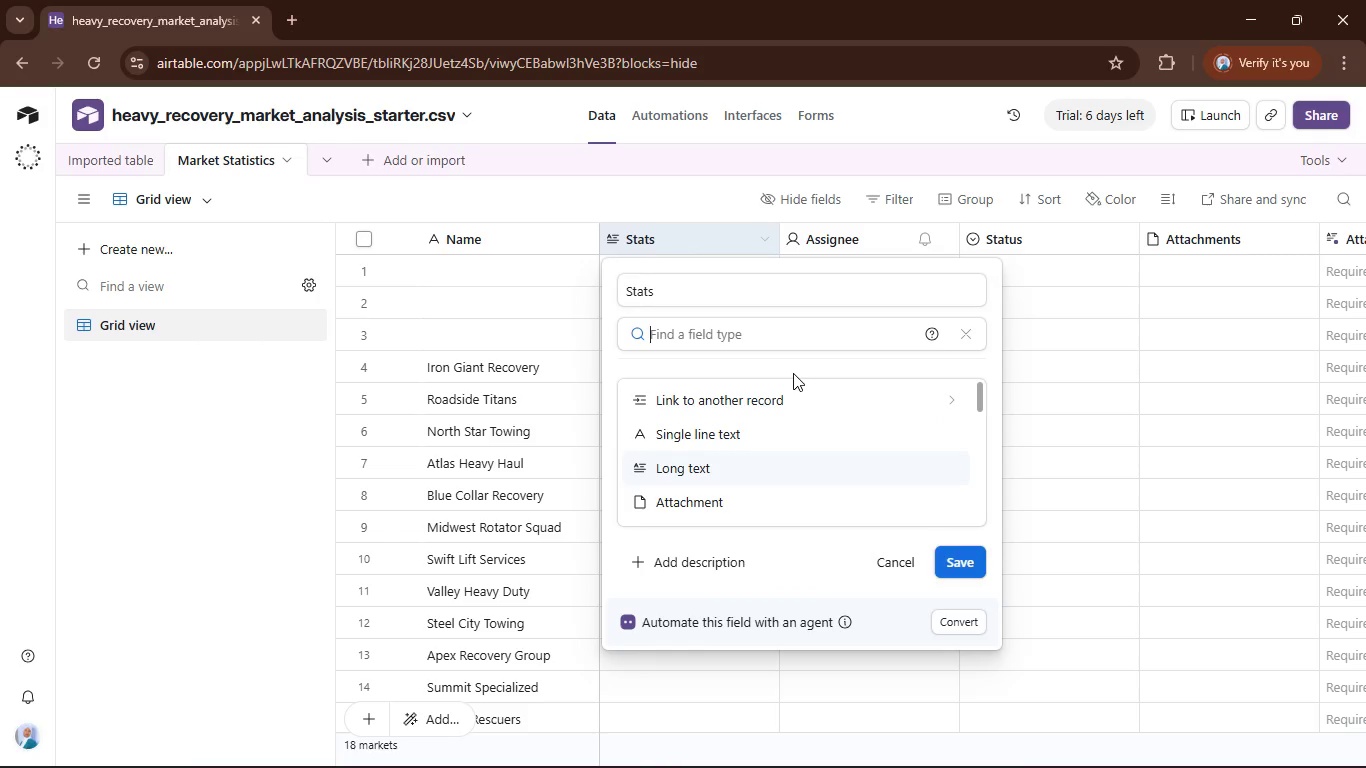 
key(R)
 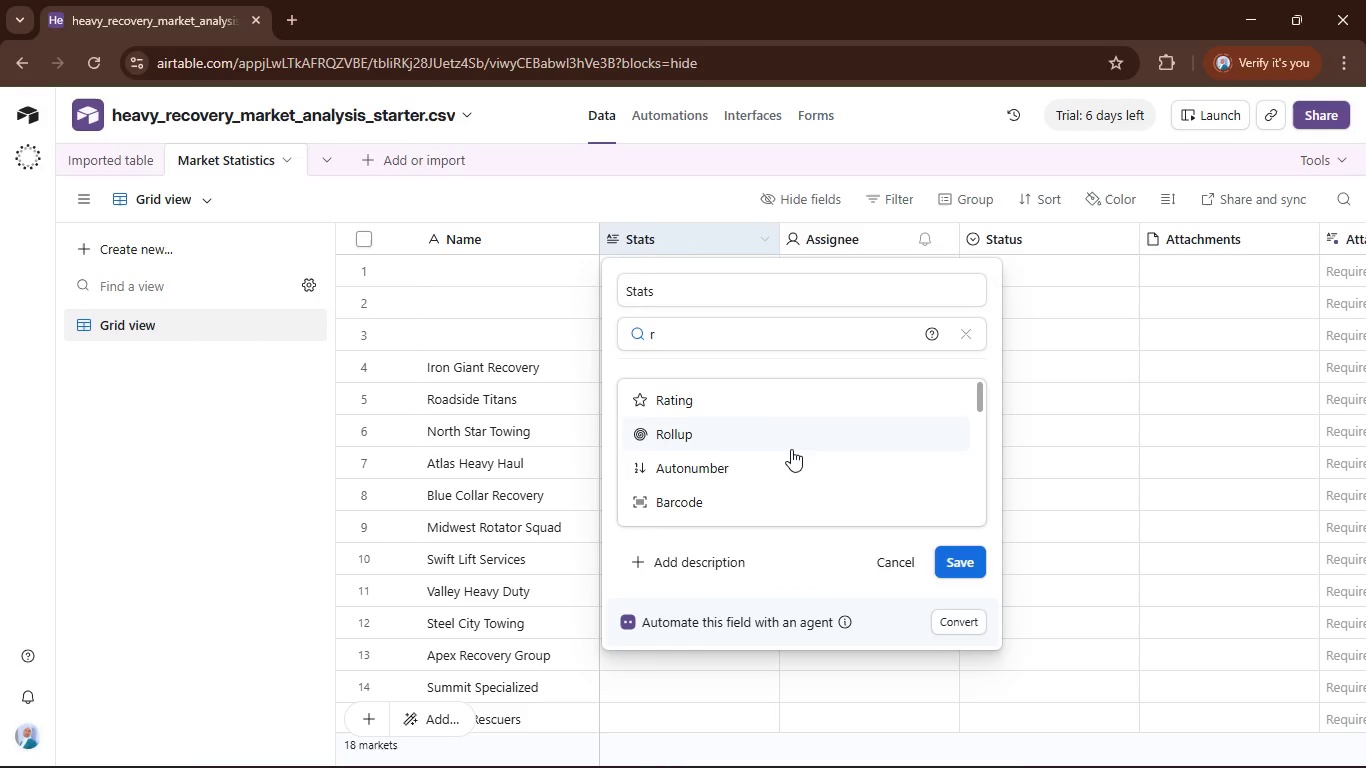 
left_click([792, 447])
 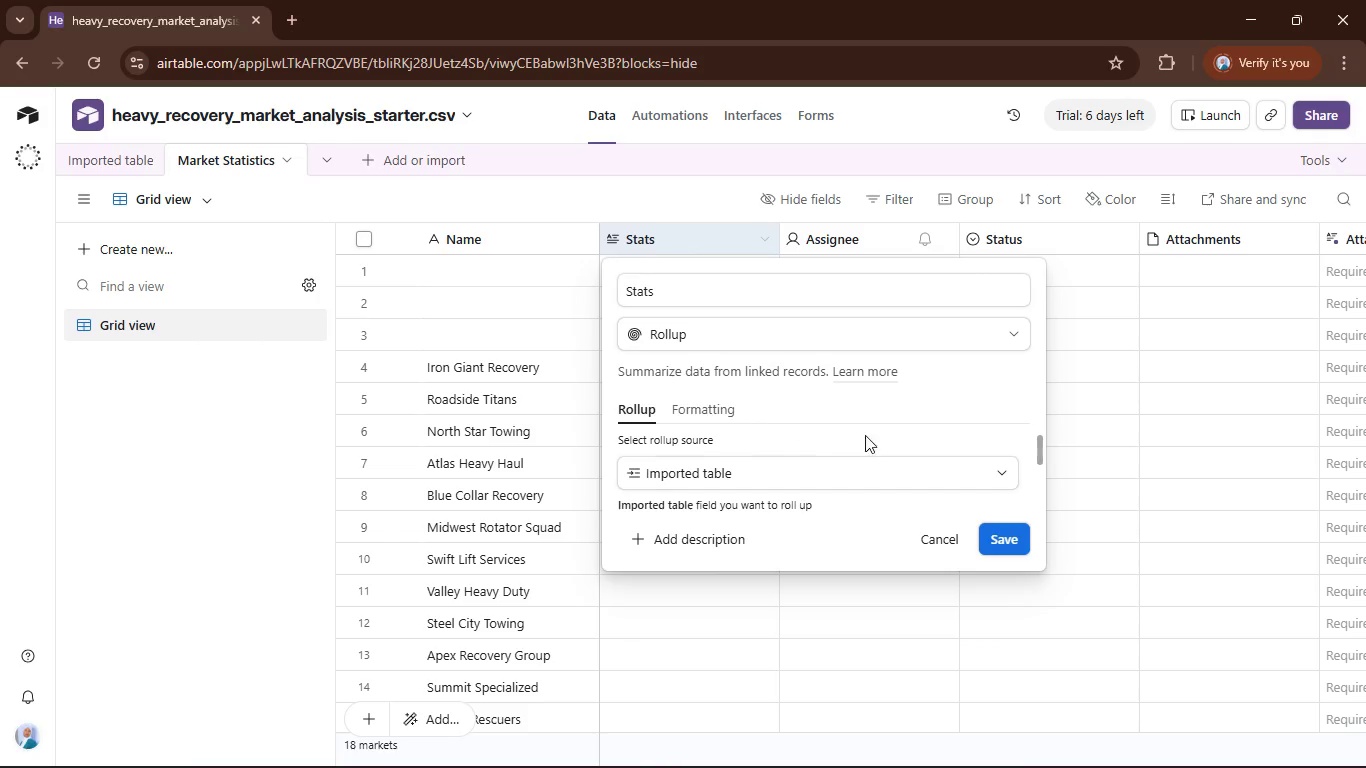 
scroll: coordinate [1021, 464], scroll_direction: down, amount: 3.0
 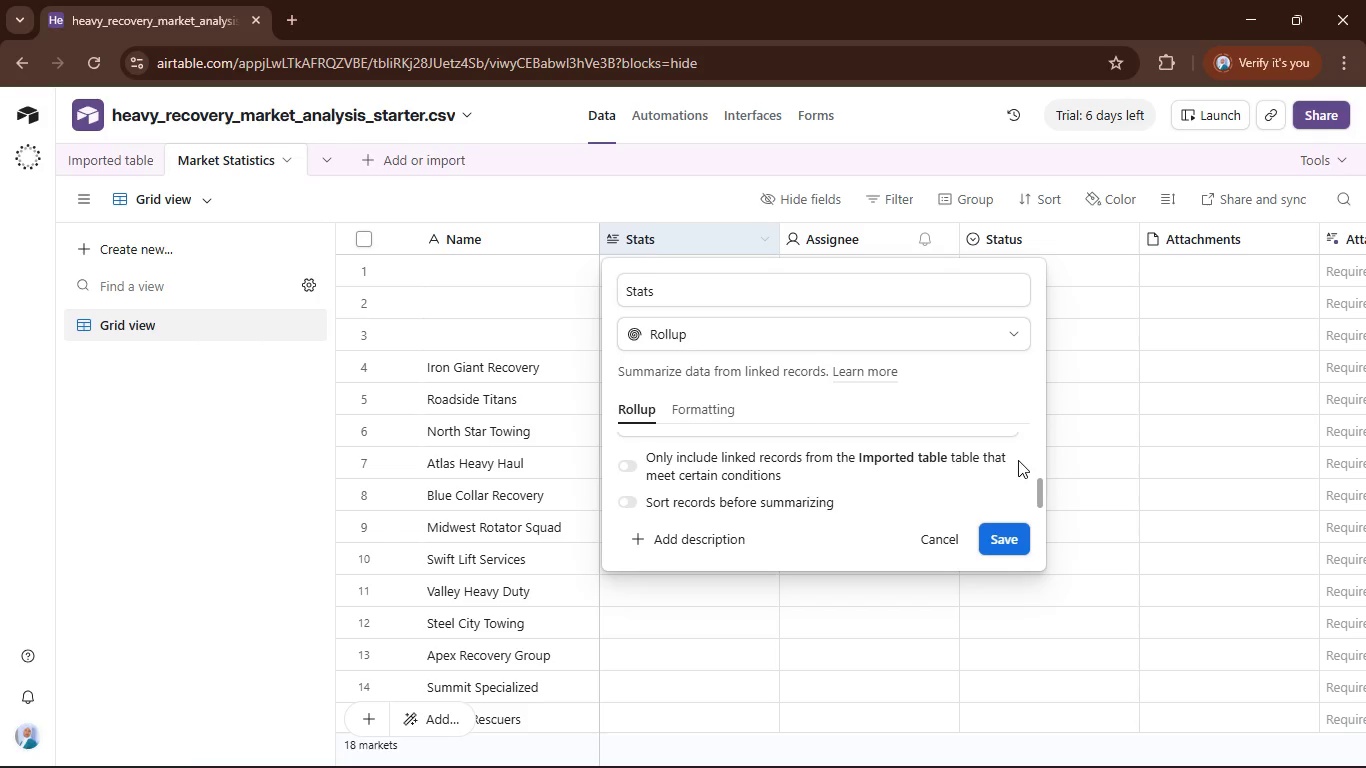 
scroll: coordinate [1018, 460], scroll_direction: up, amount: 1.0
 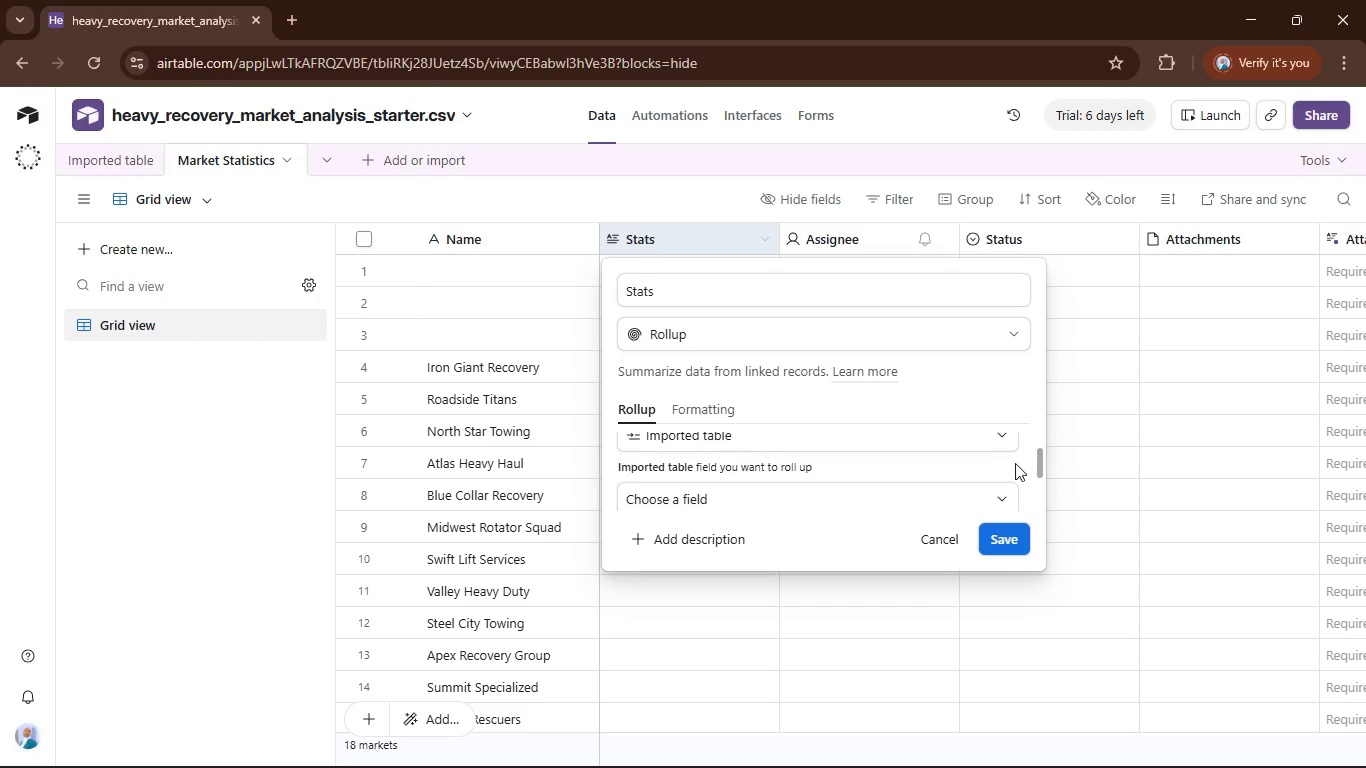 
scroll: coordinate [1015, 463], scroll_direction: down, amount: 1.0
 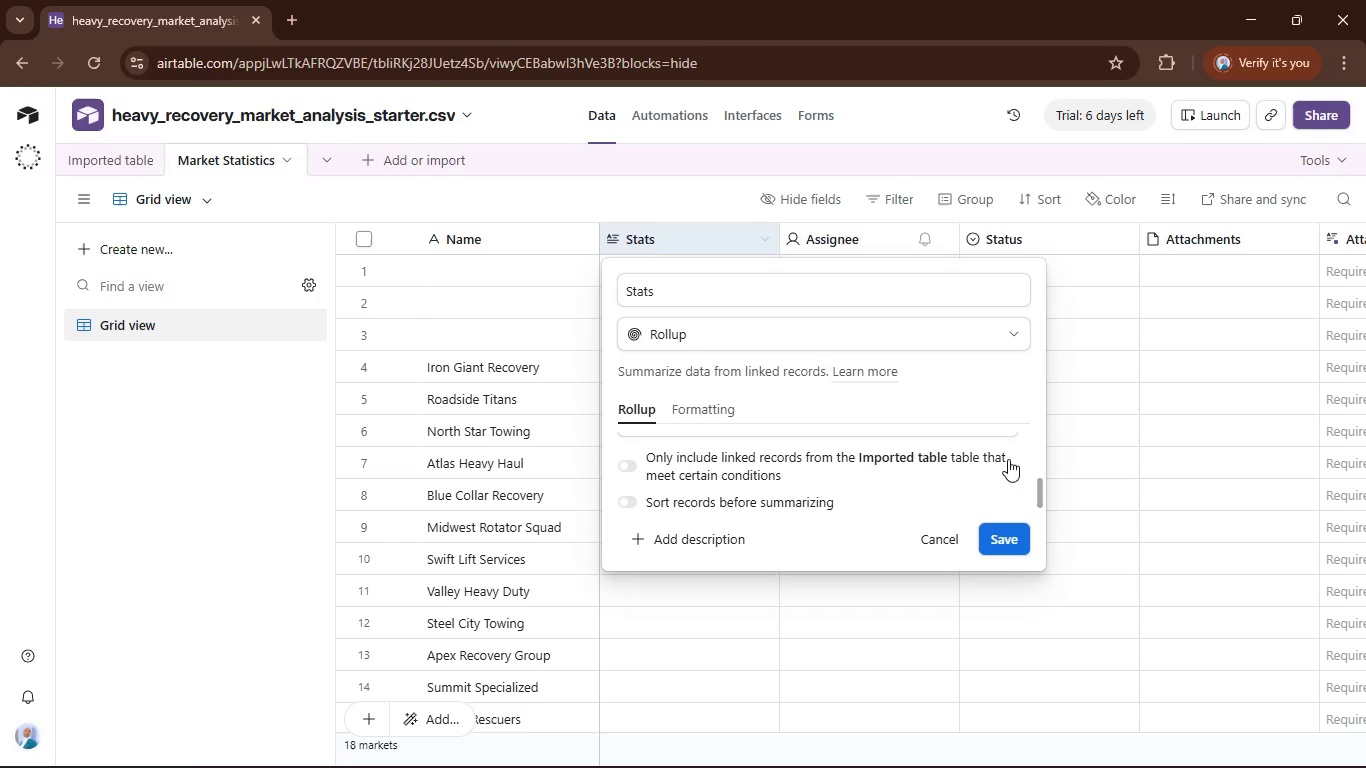 
scroll: coordinate [1008, 459], scroll_direction: up, amount: 1.0
 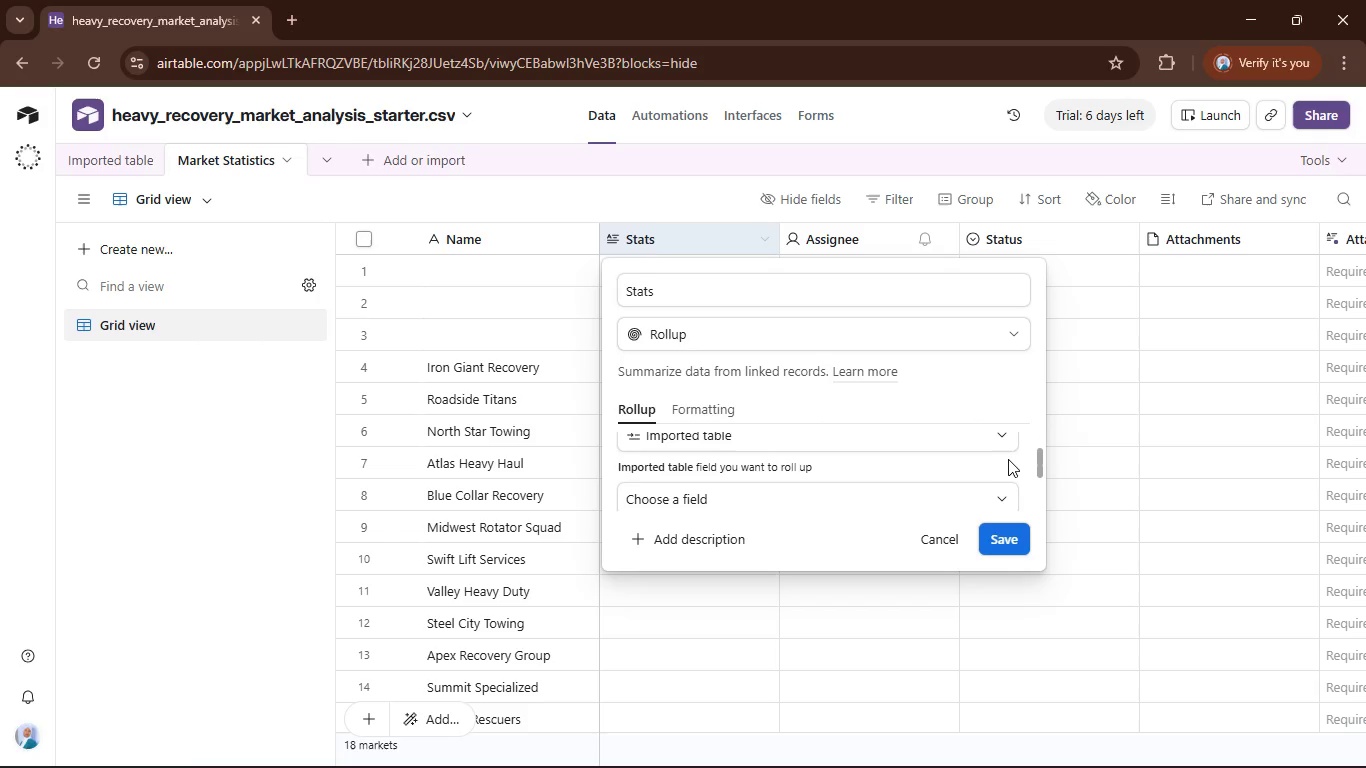 
scroll: coordinate [1008, 459], scroll_direction: down, amount: 1.0
 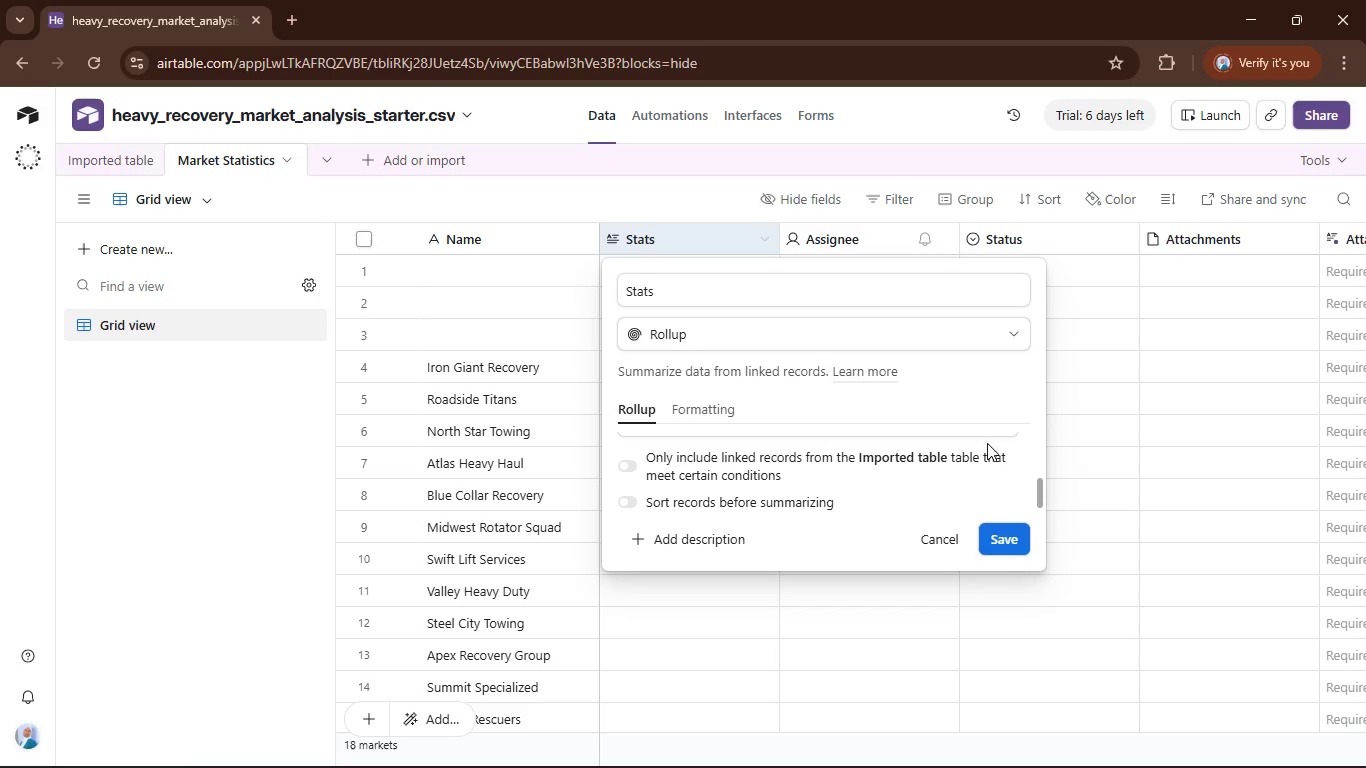 
left_click([988, 429])
 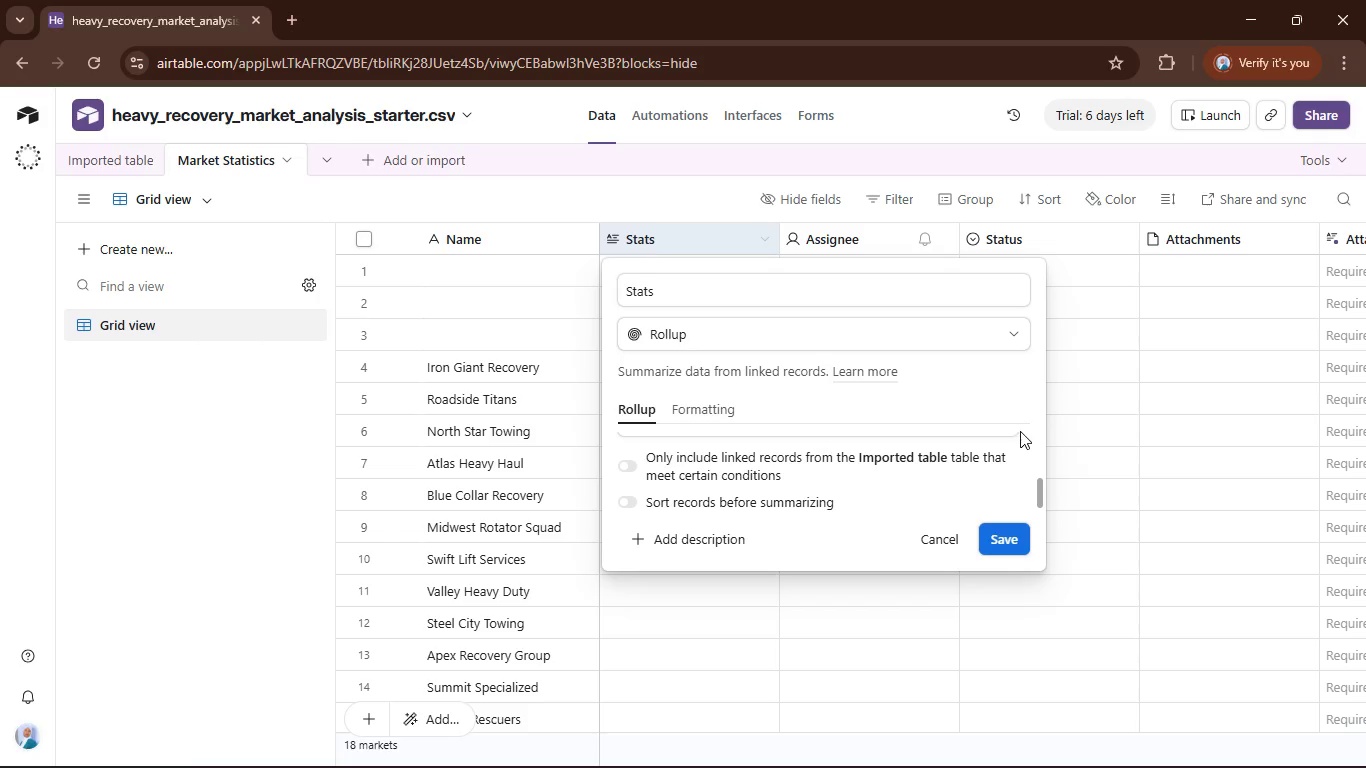 
scroll: coordinate [1010, 458], scroll_direction: up, amount: 2.0
 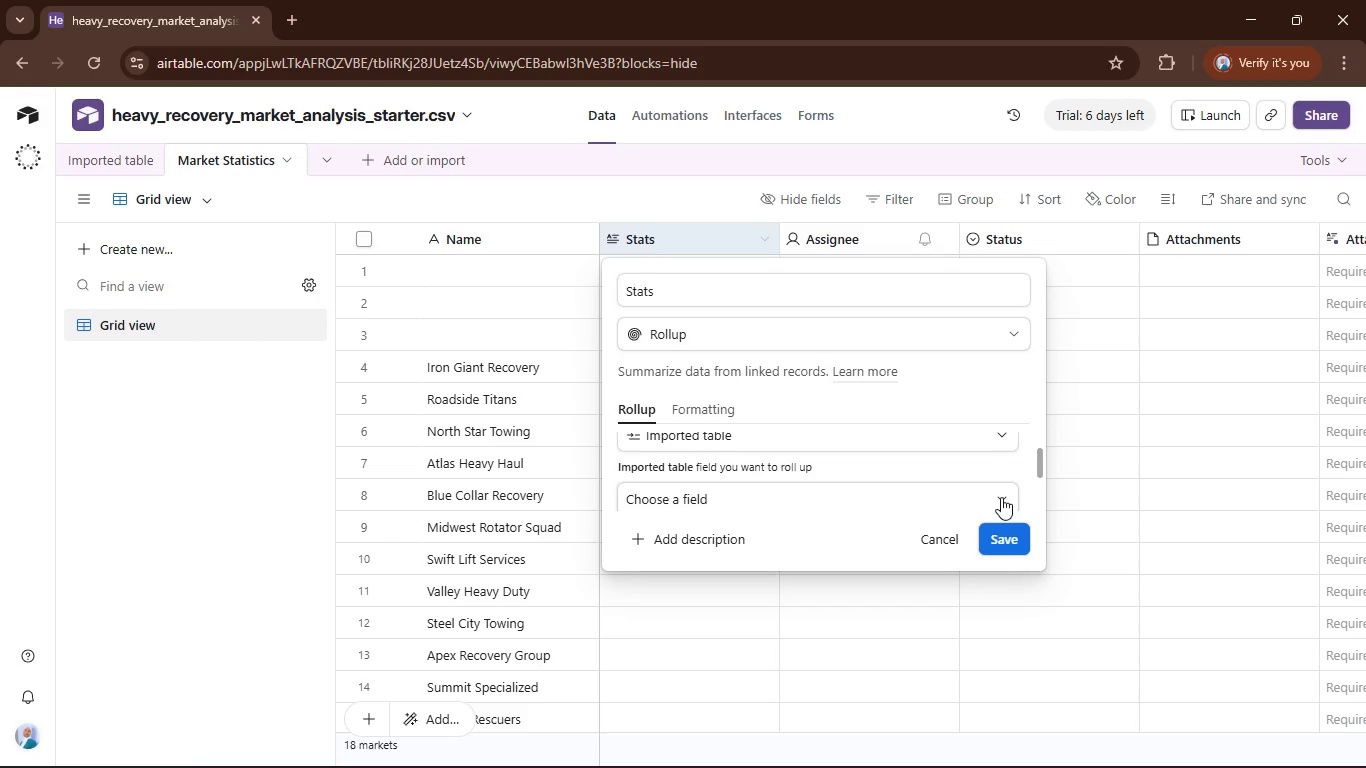 
left_click([1004, 492])
 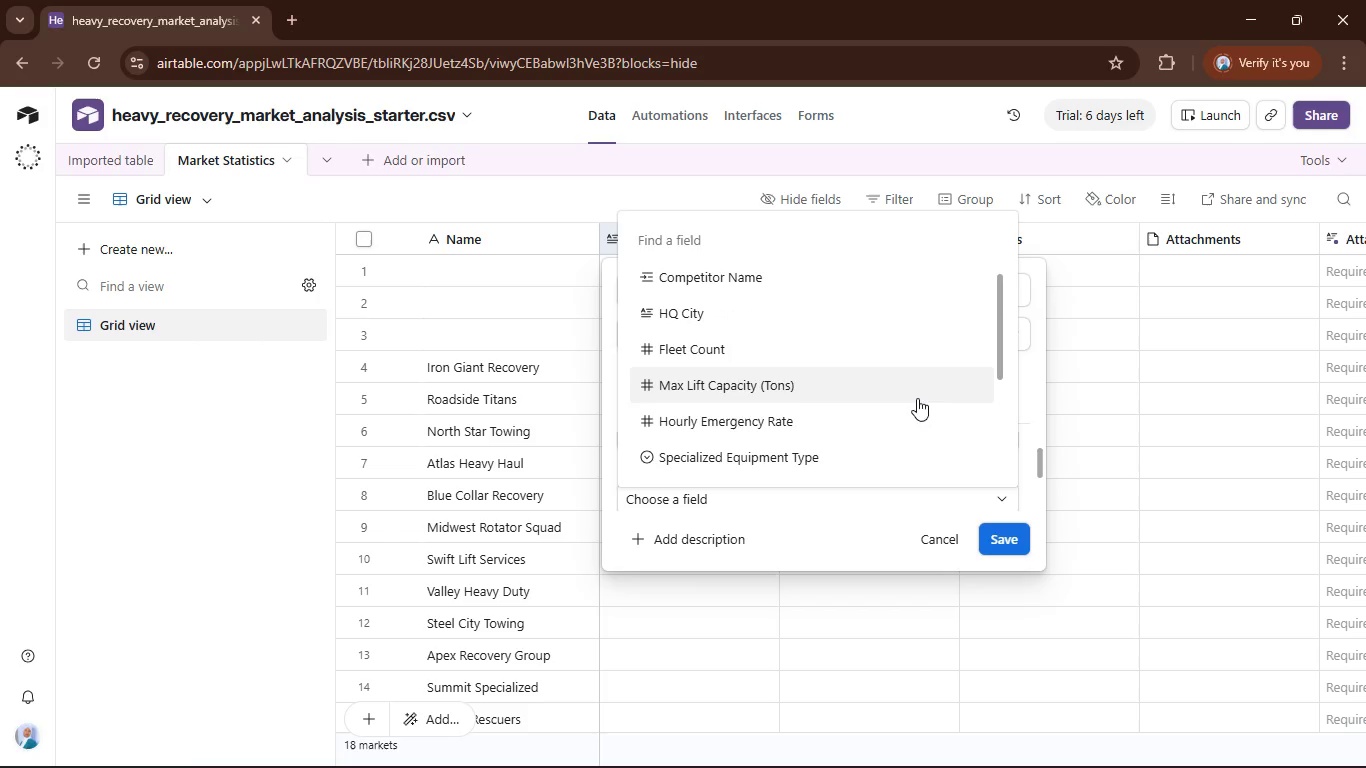 
left_click([923, 420])
 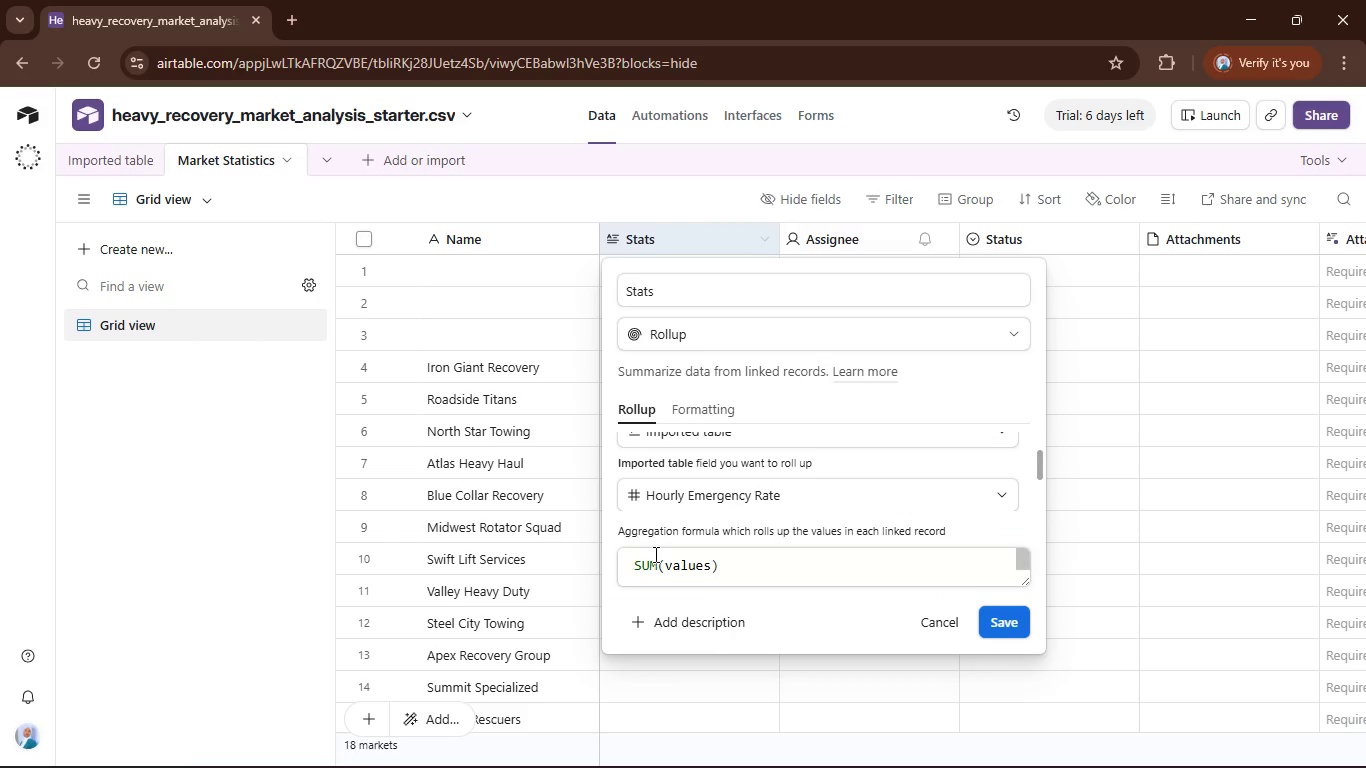 
double_click([653, 554])
 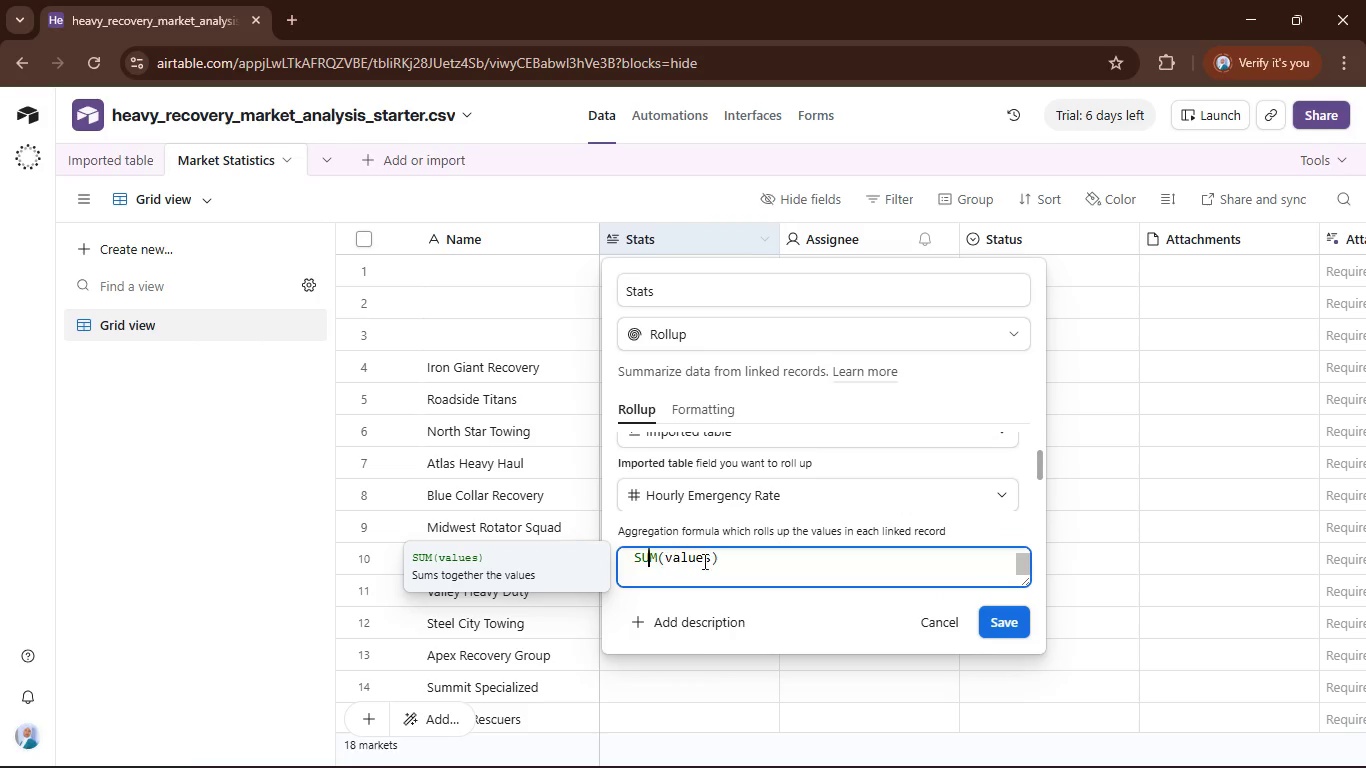 
key(ArrowRight)
 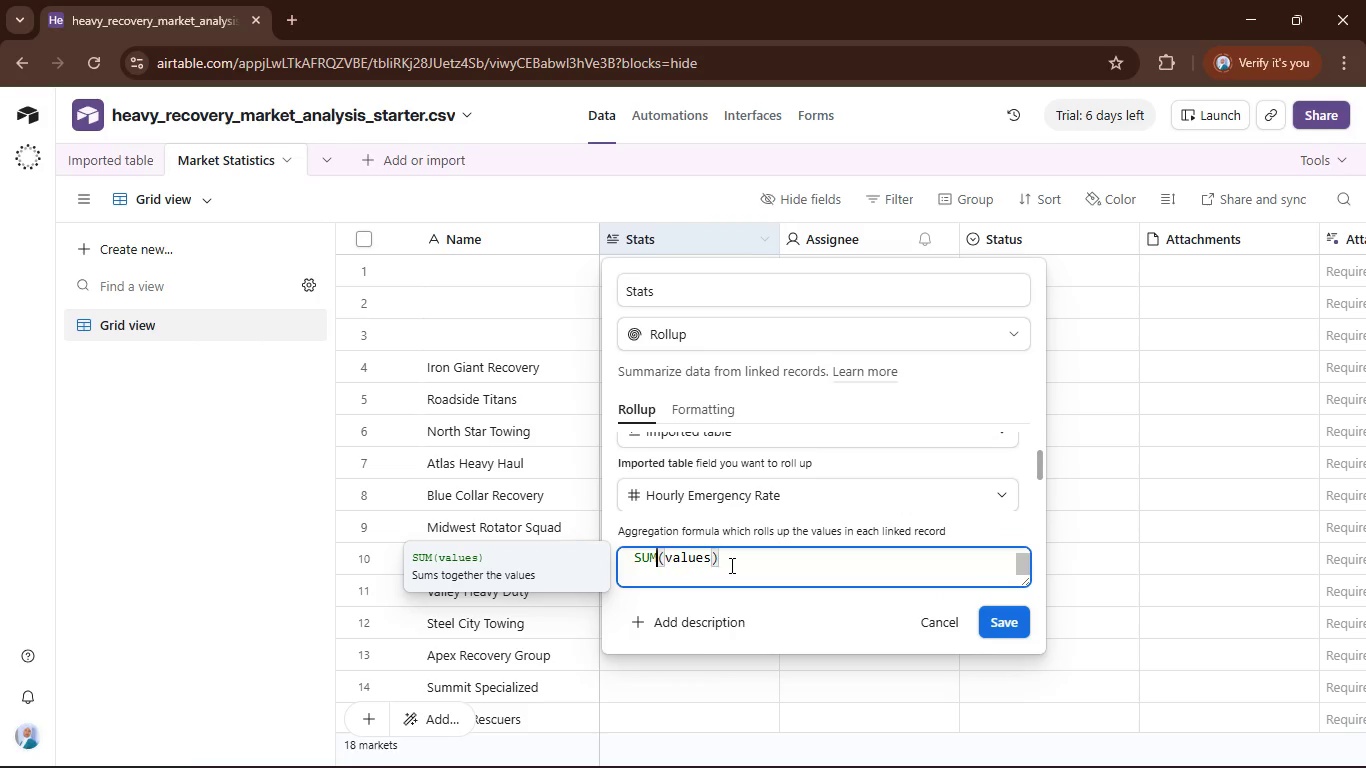 
key(ArrowRight)
 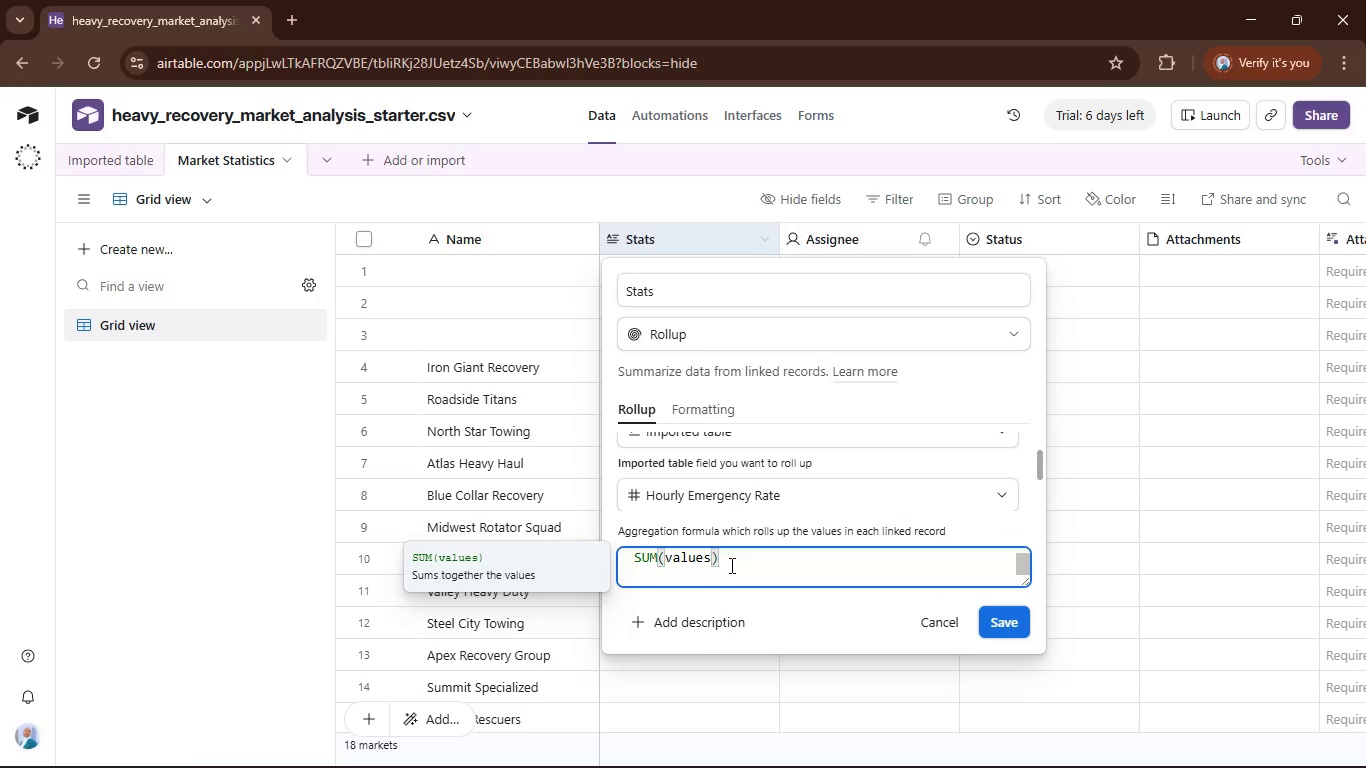 
key(ArrowLeft)
 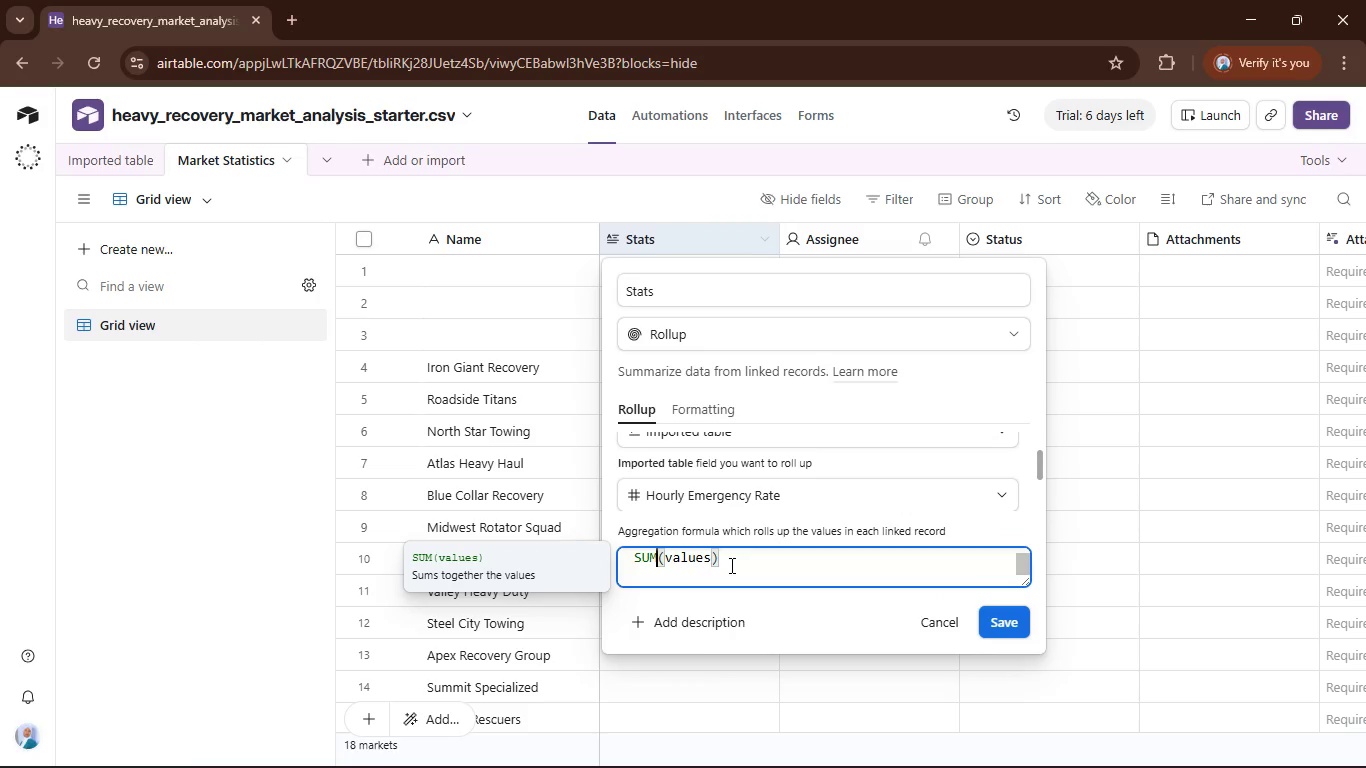 
key(Backspace)
key(Backspace)
key(Backspace)
type(averag)
 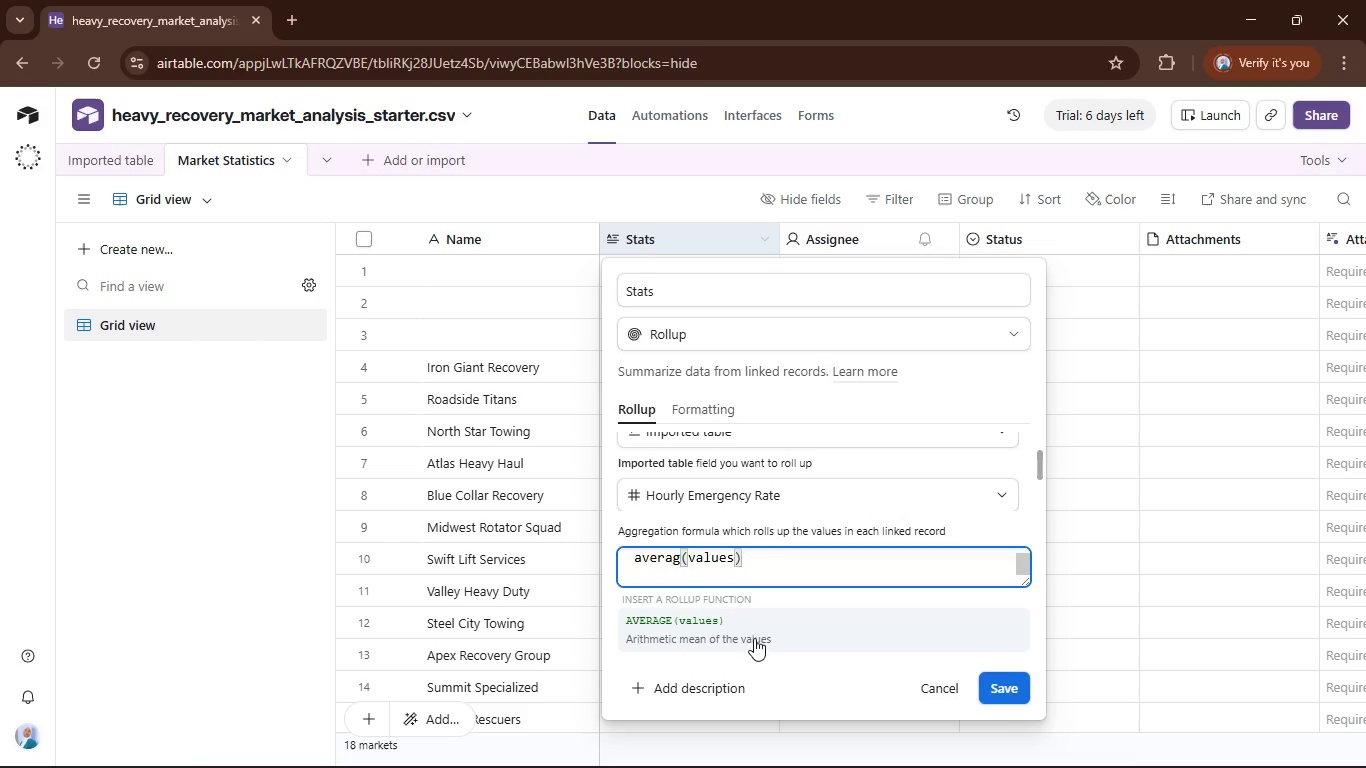 
left_click([756, 631])
 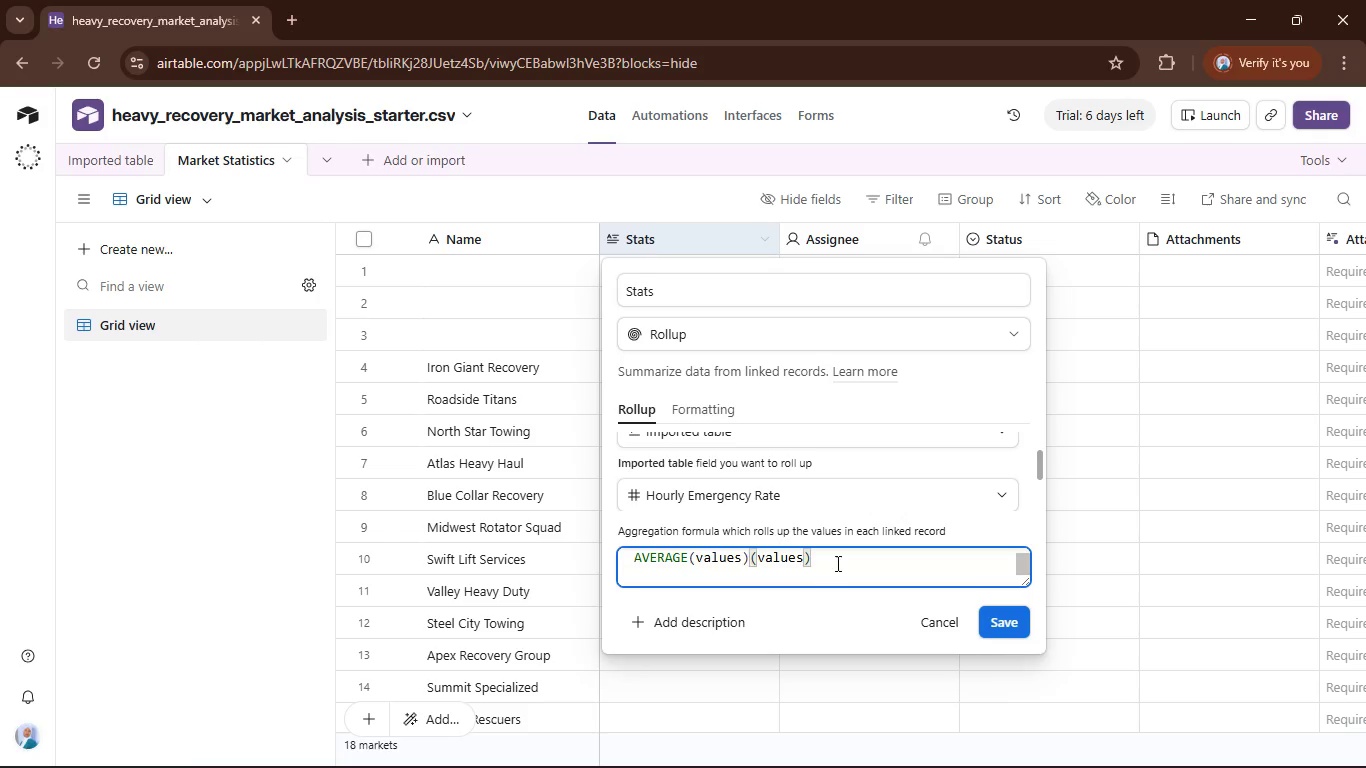 
left_click([832, 559])
 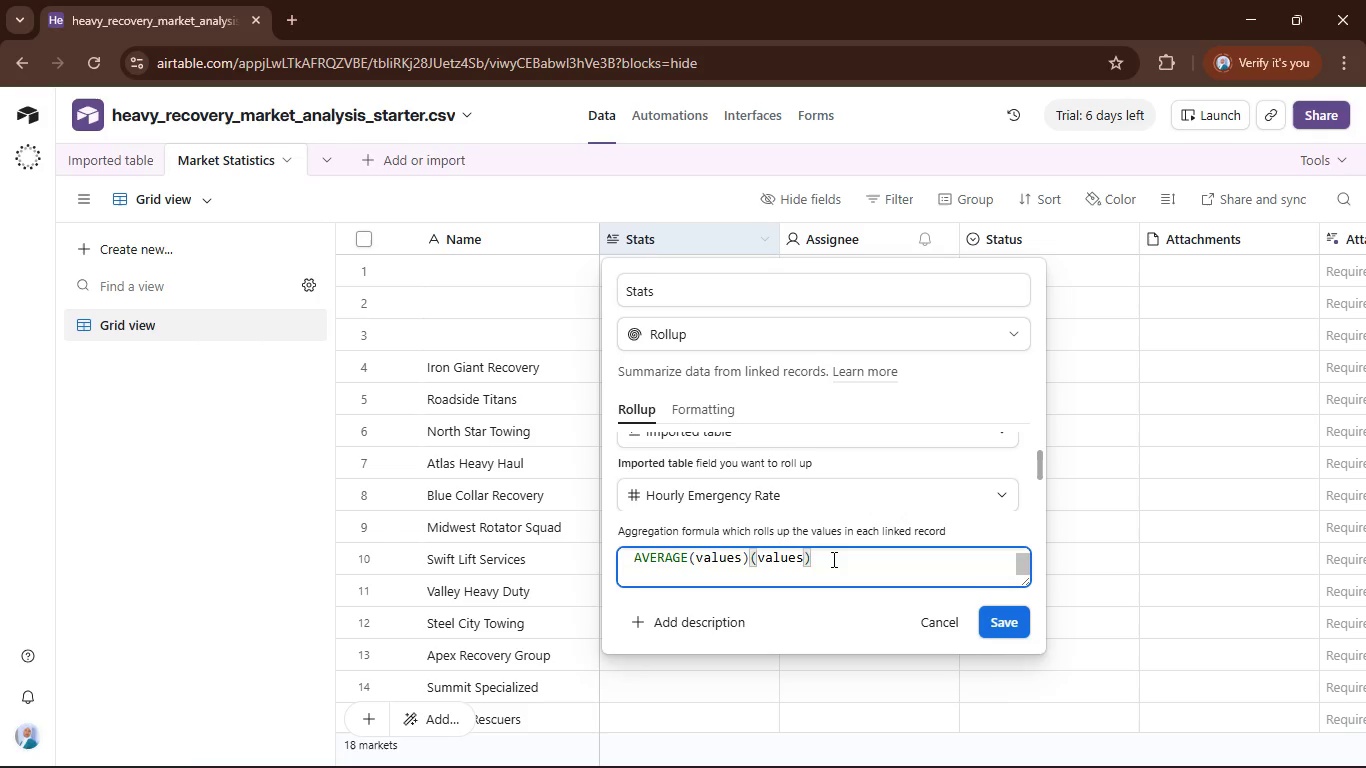 
key(Backspace)
 